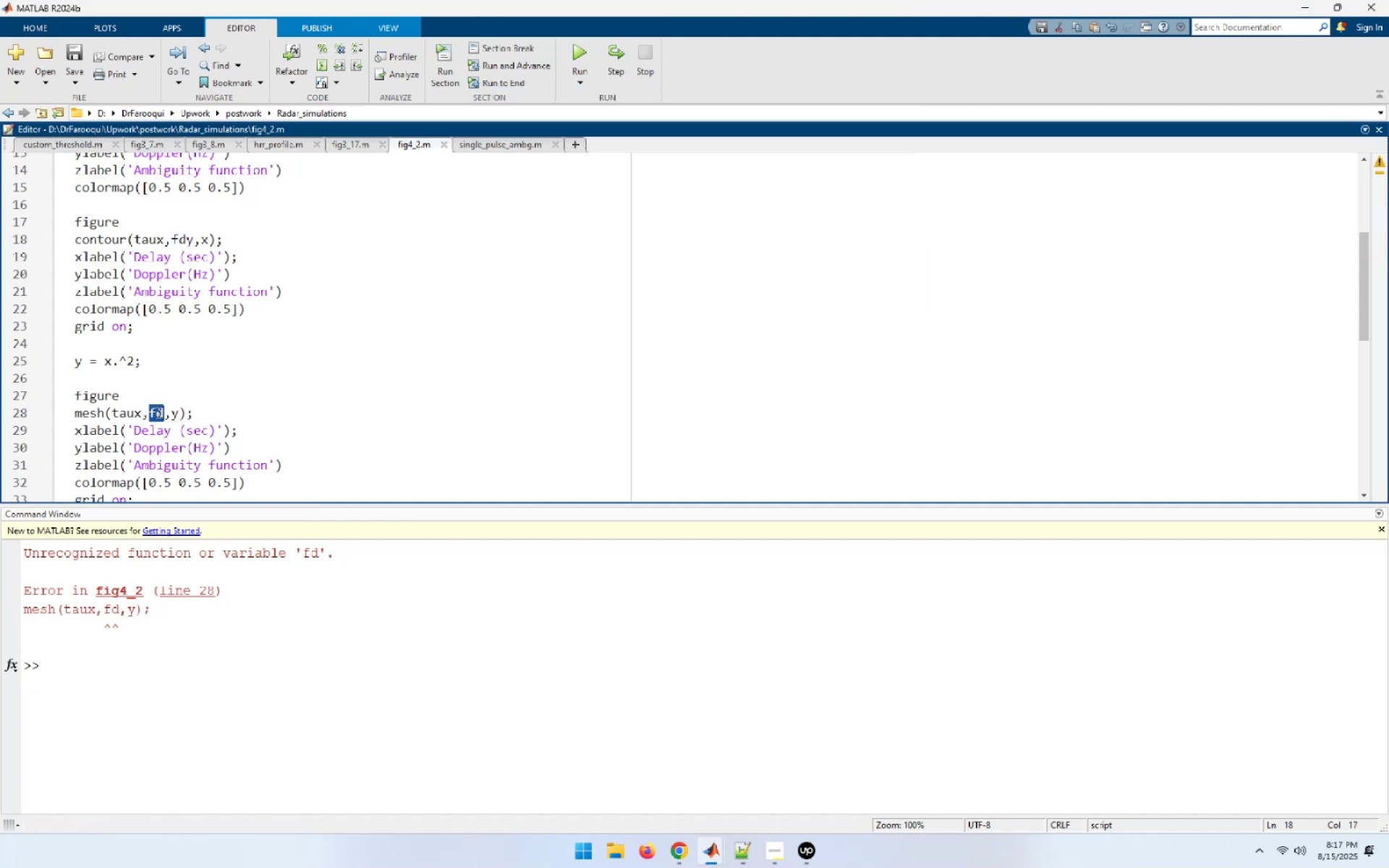 
key(Control+V)
 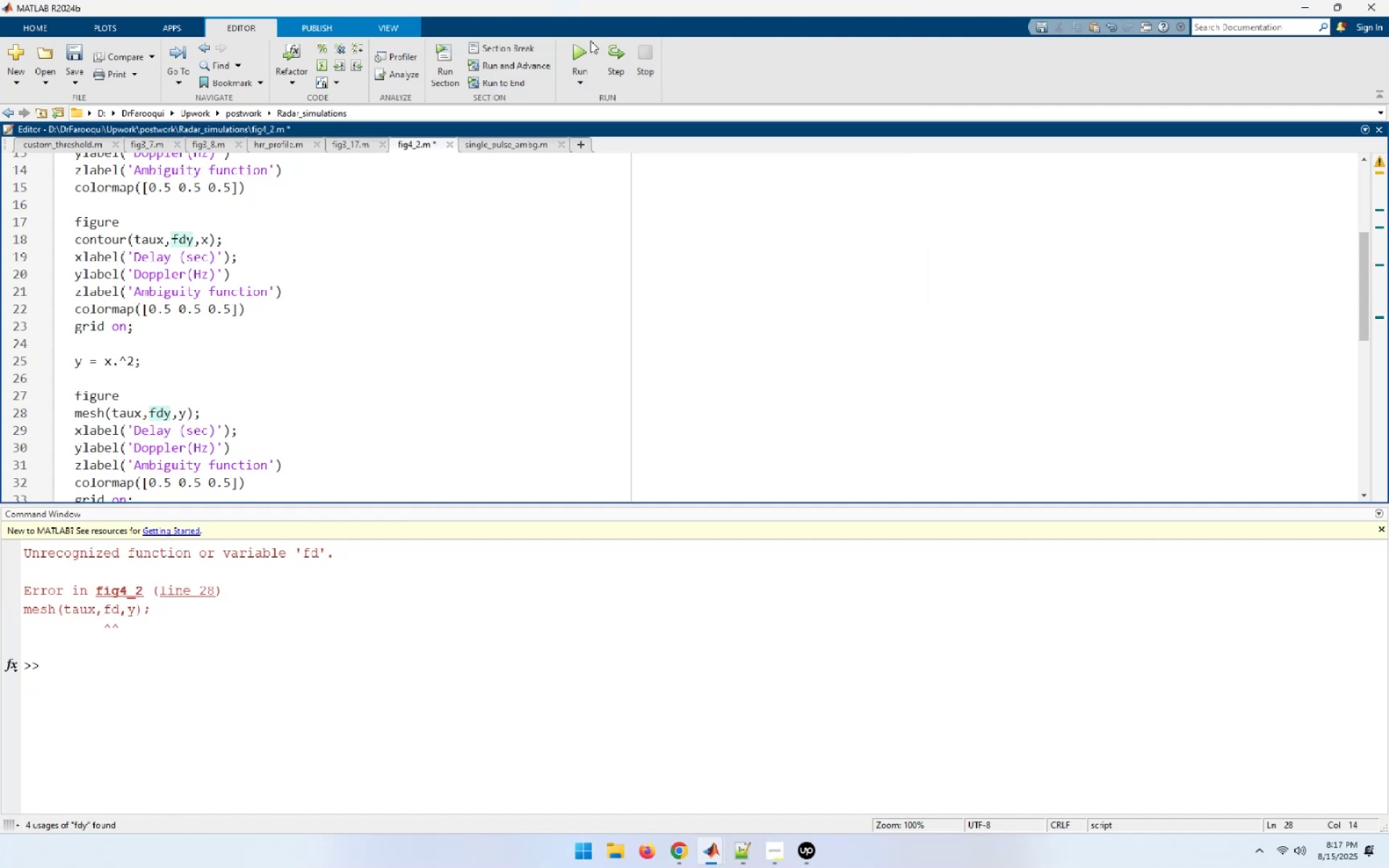 
left_click([571, 36])
 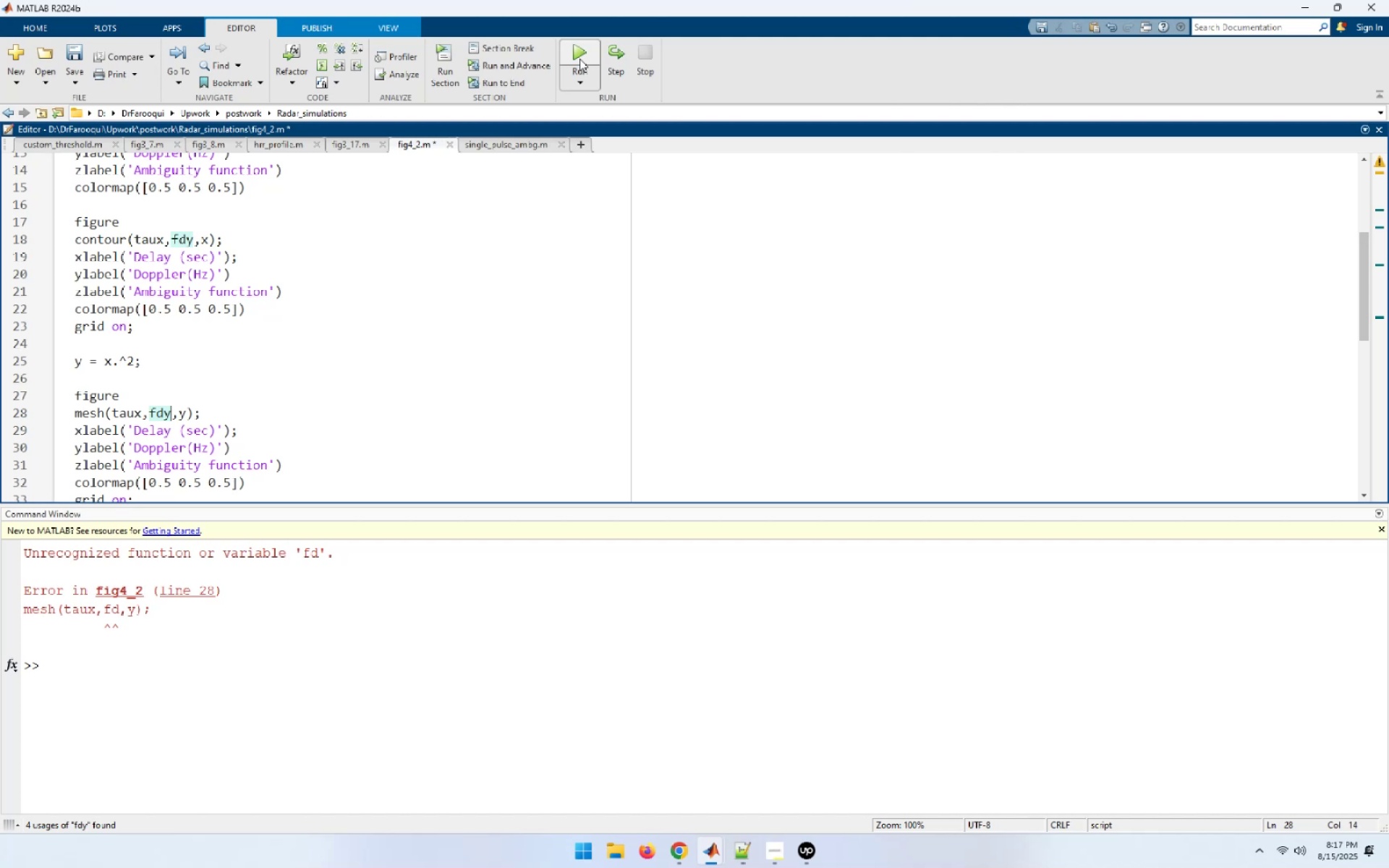 
left_click([579, 59])
 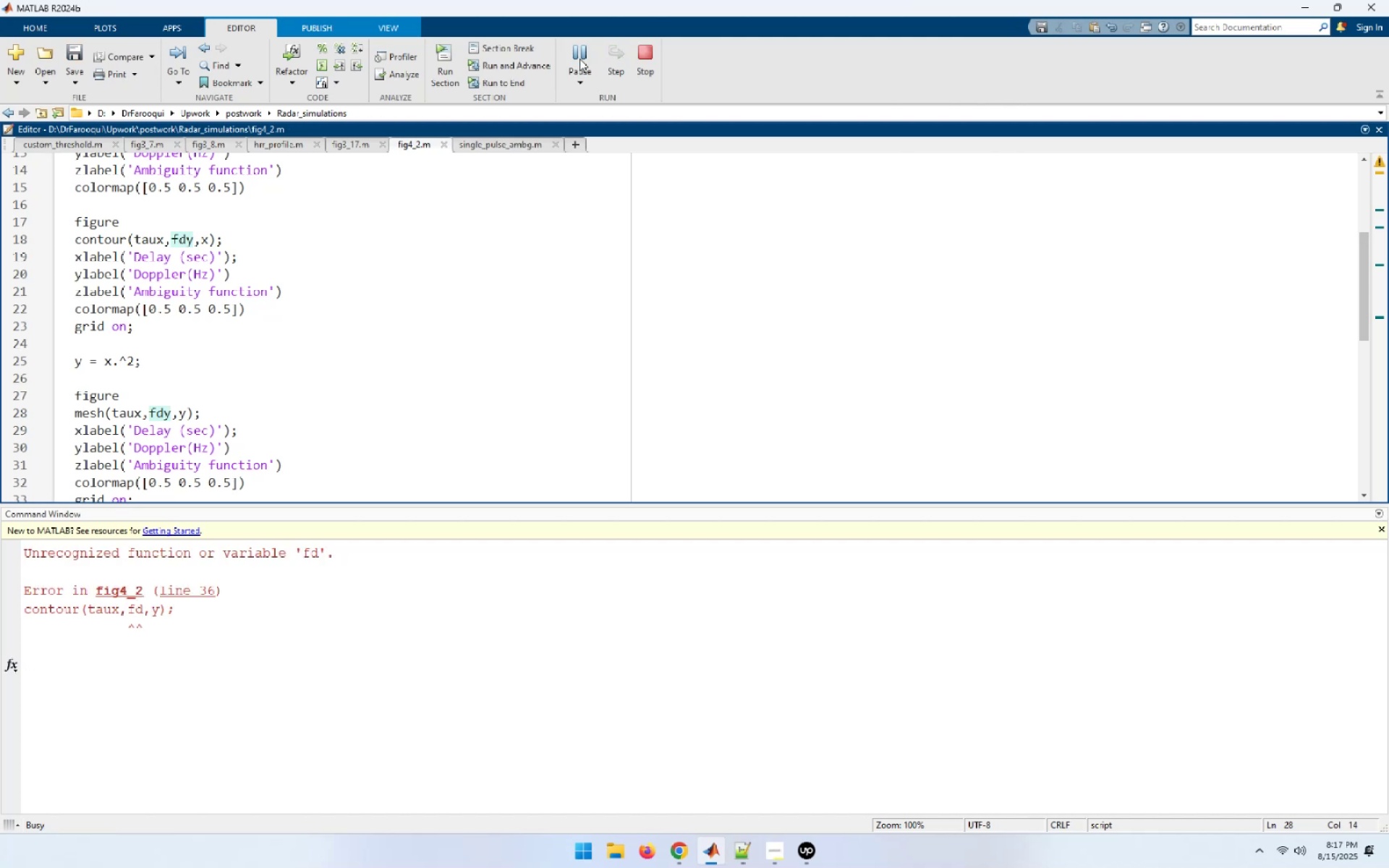 
wait(8.67)
 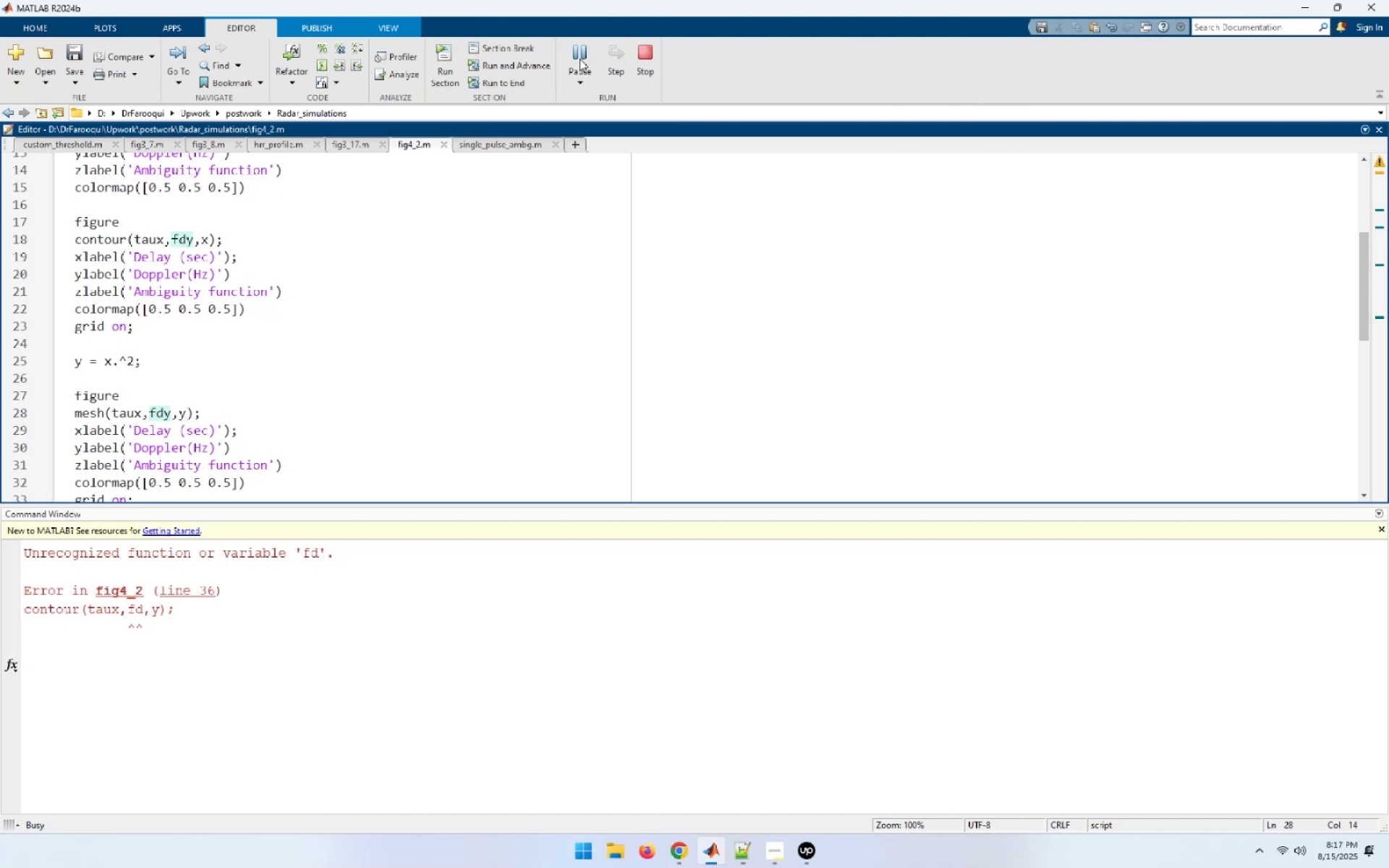 
left_click([266, 407])
 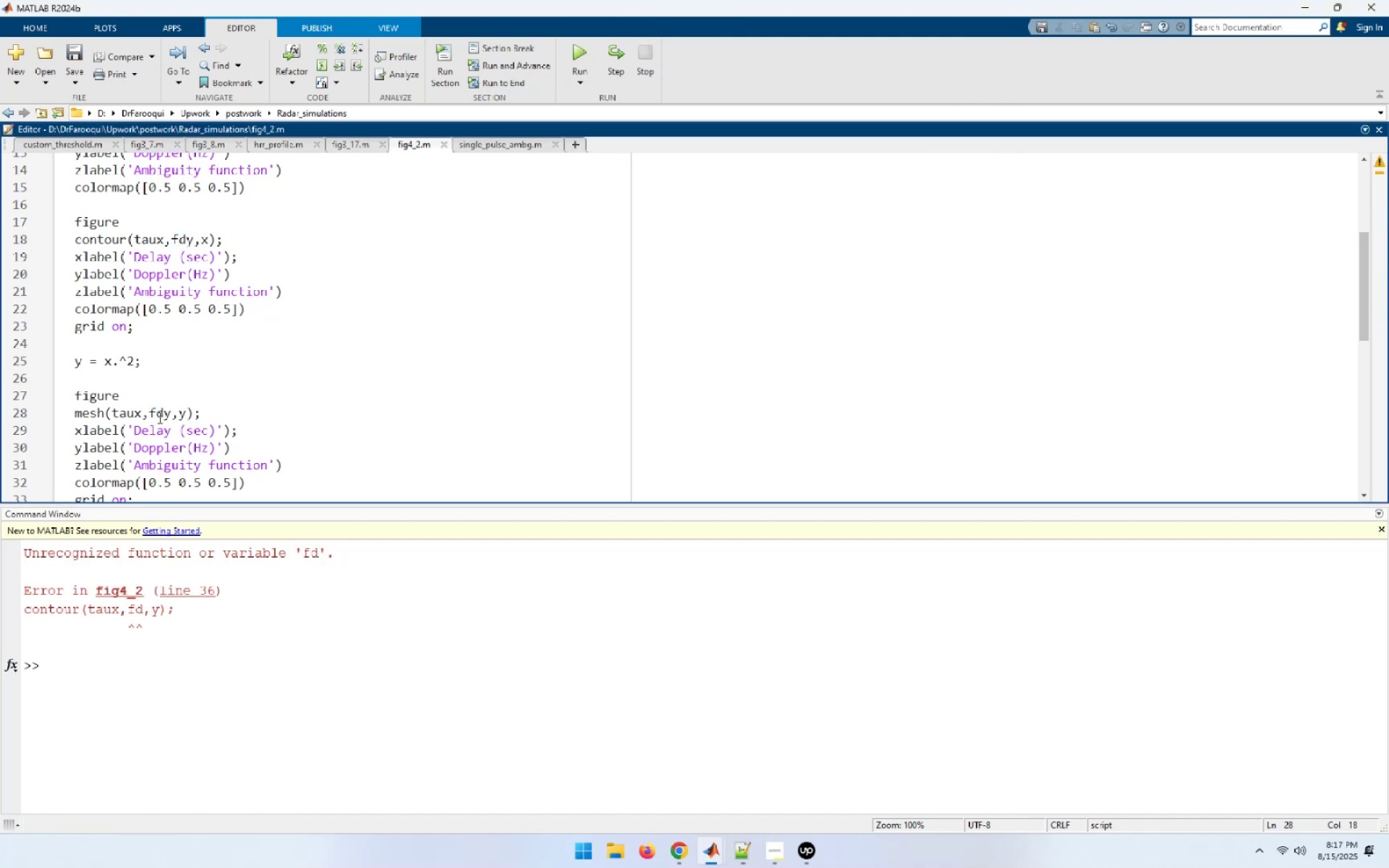 
double_click([158, 417])
 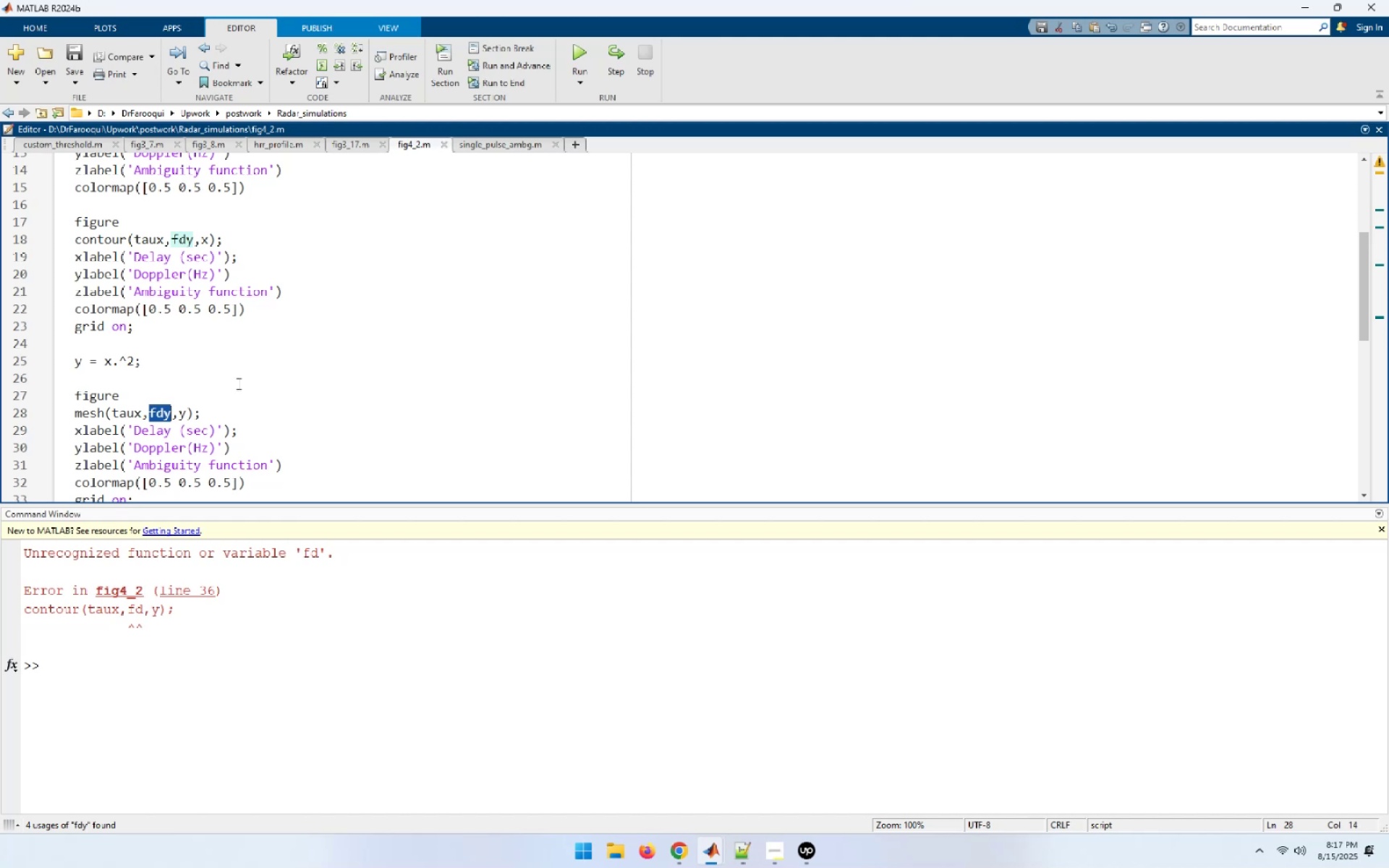 
key(Control+C)
 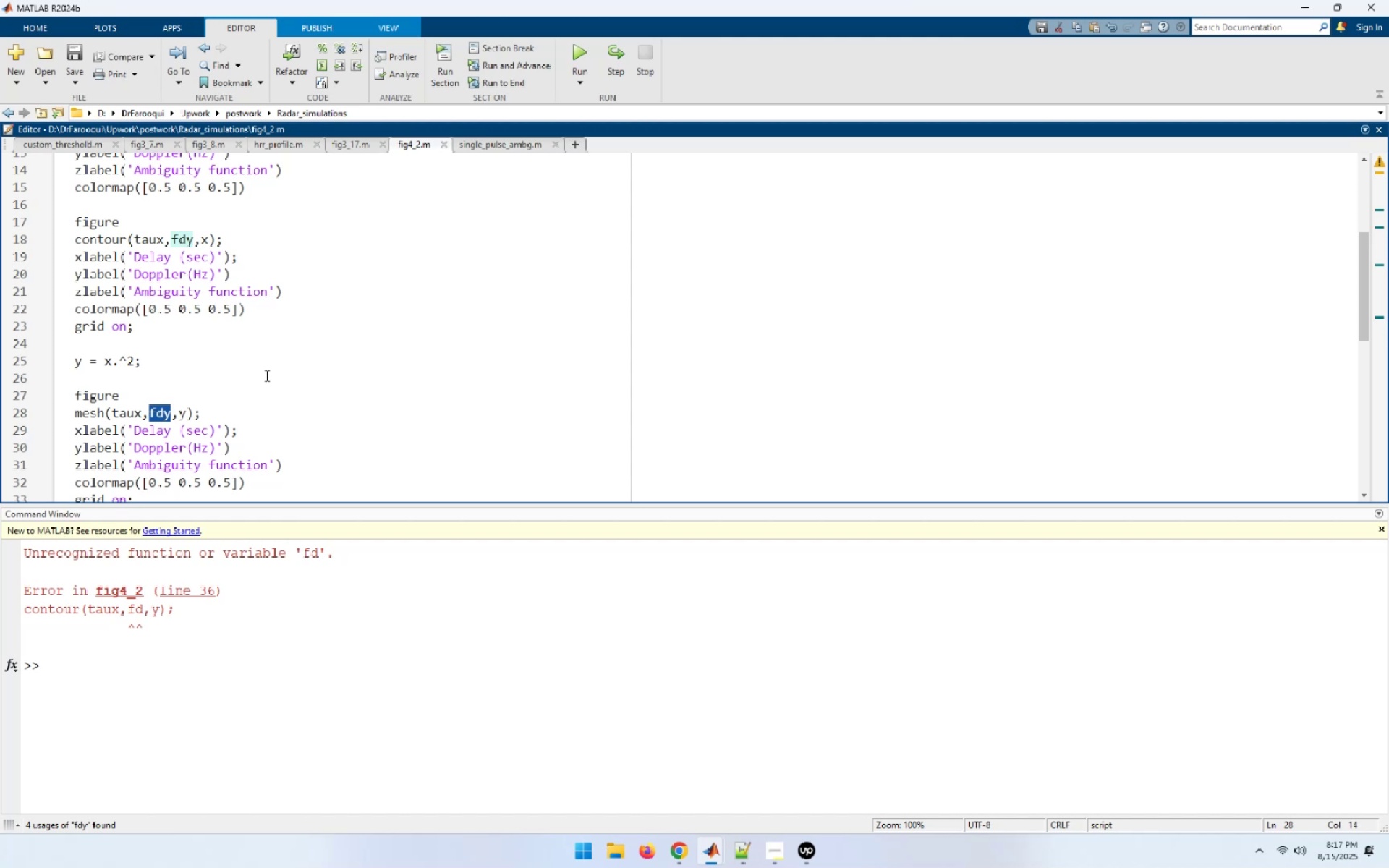 
scroll: coordinate [266, 375], scroll_direction: down, amount: 3.0
 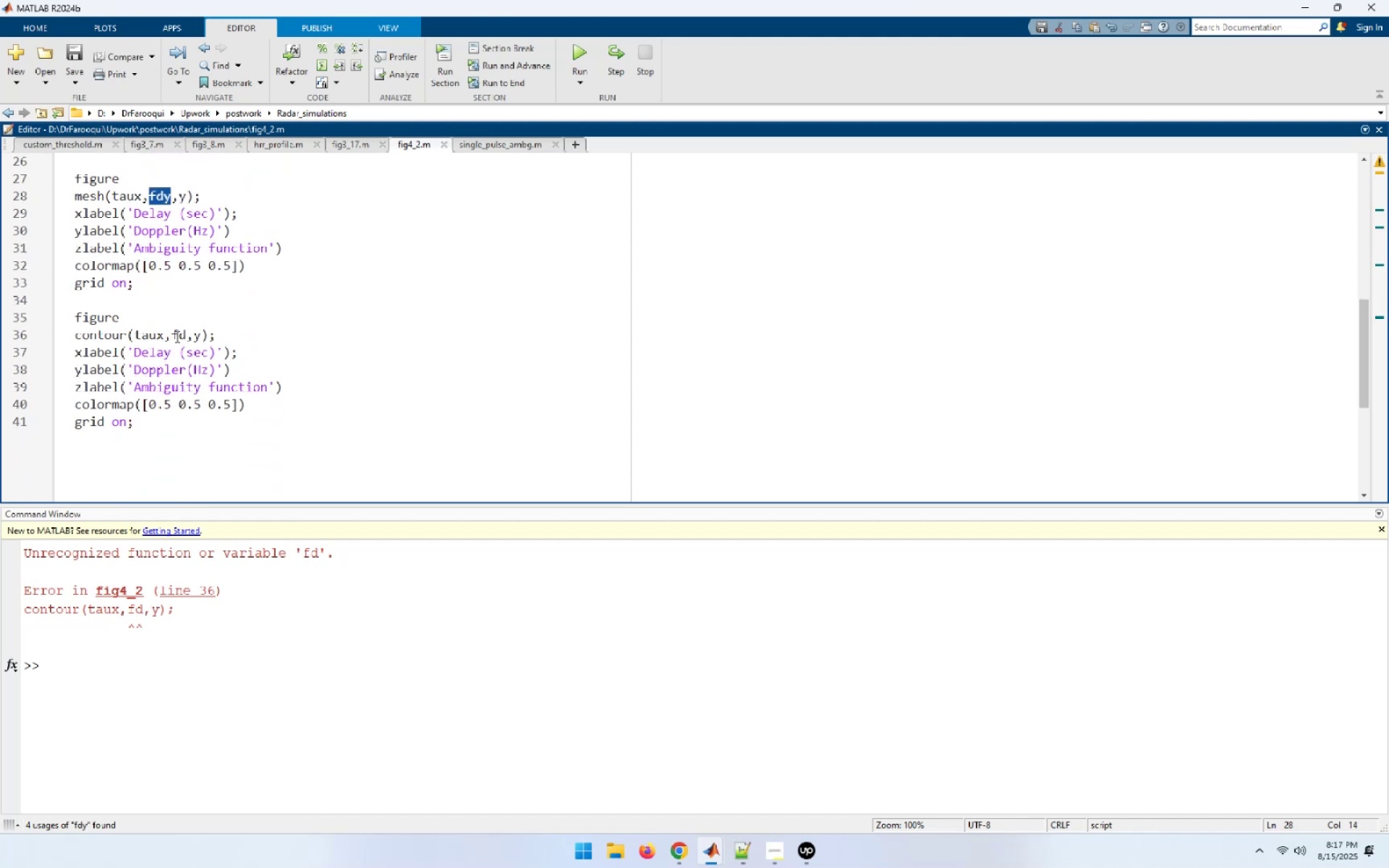 
double_click([177, 336])
 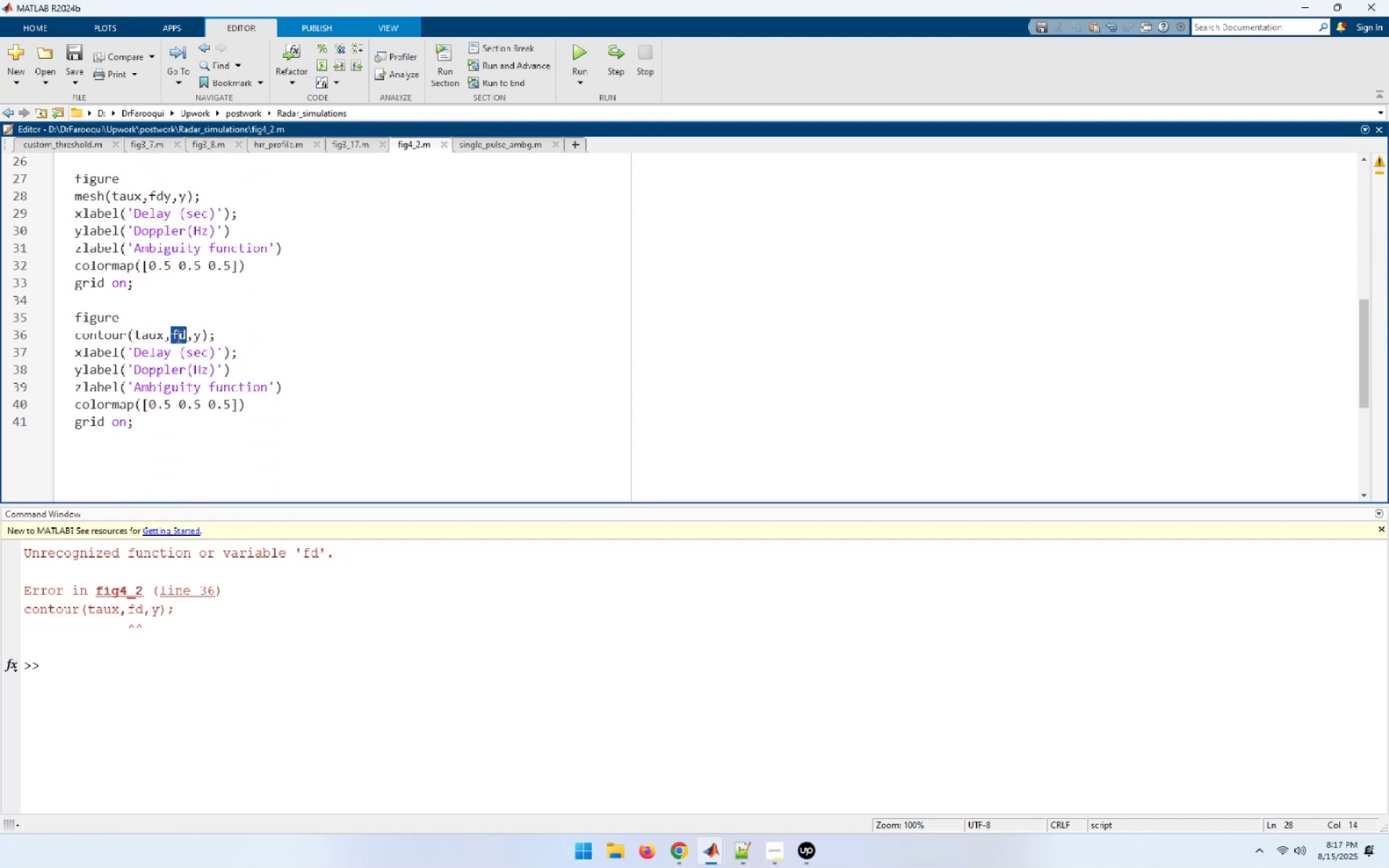 
key(Control+ControlLeft)
 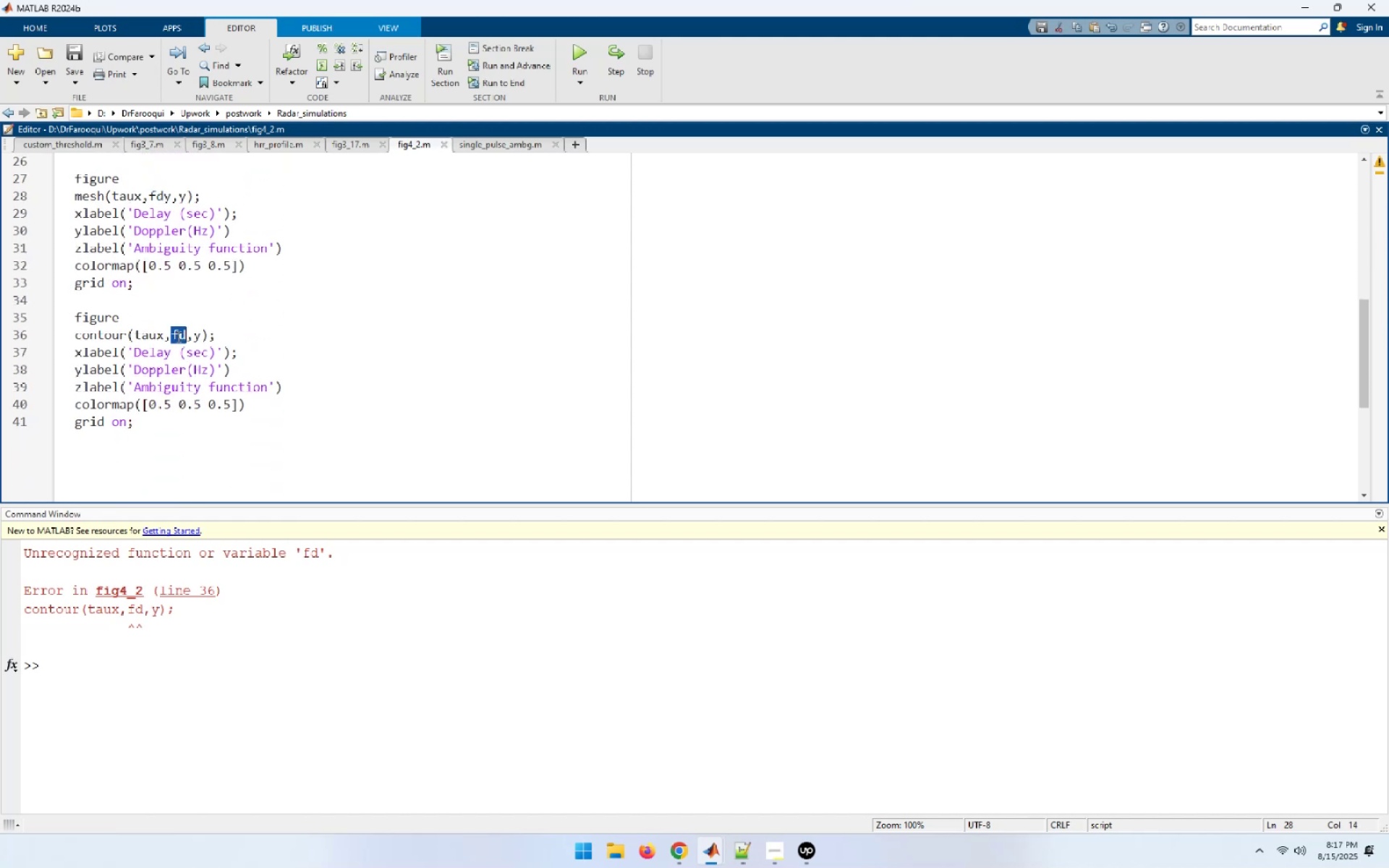 
key(Control+V)
 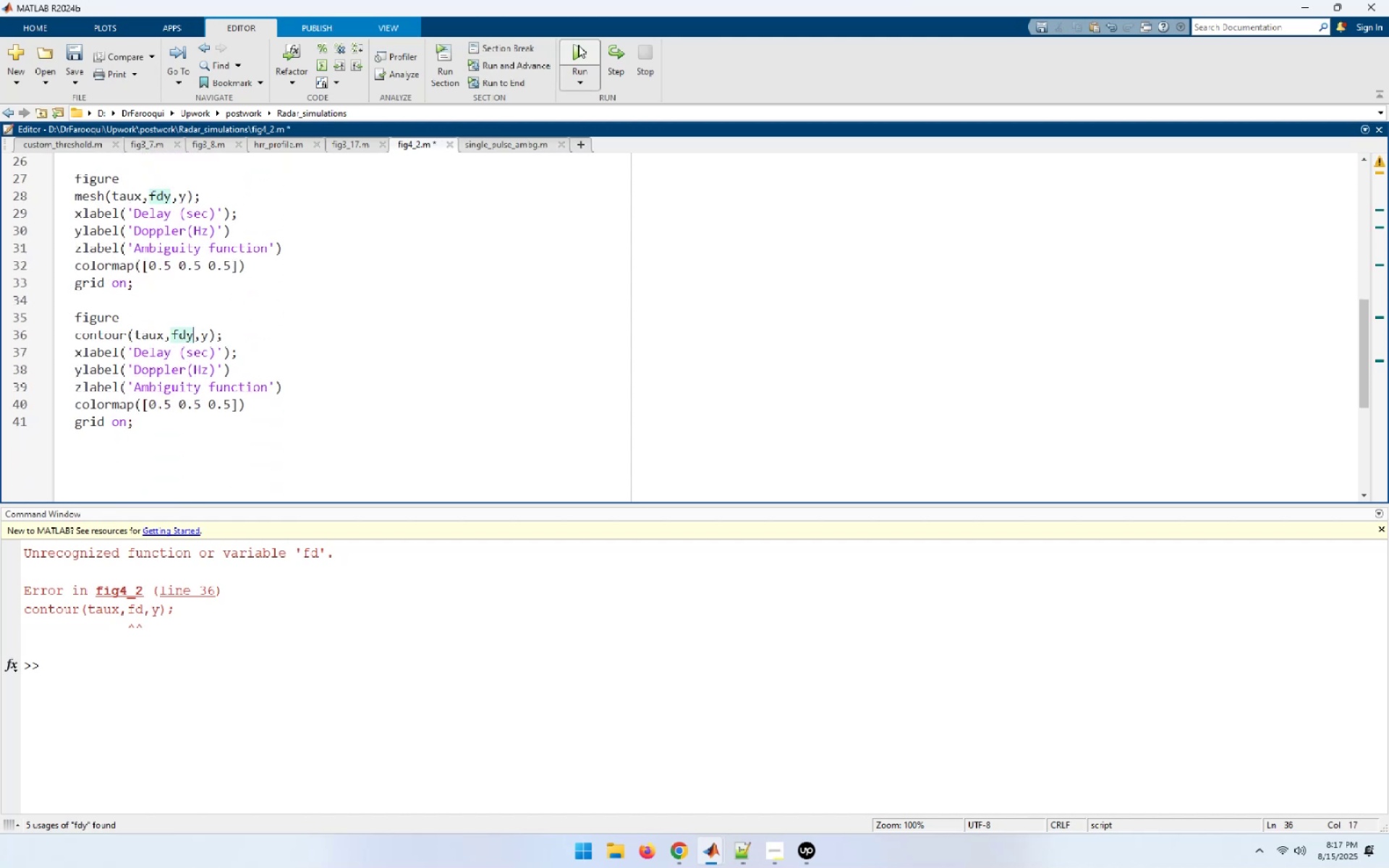 
left_click([598, 57])
 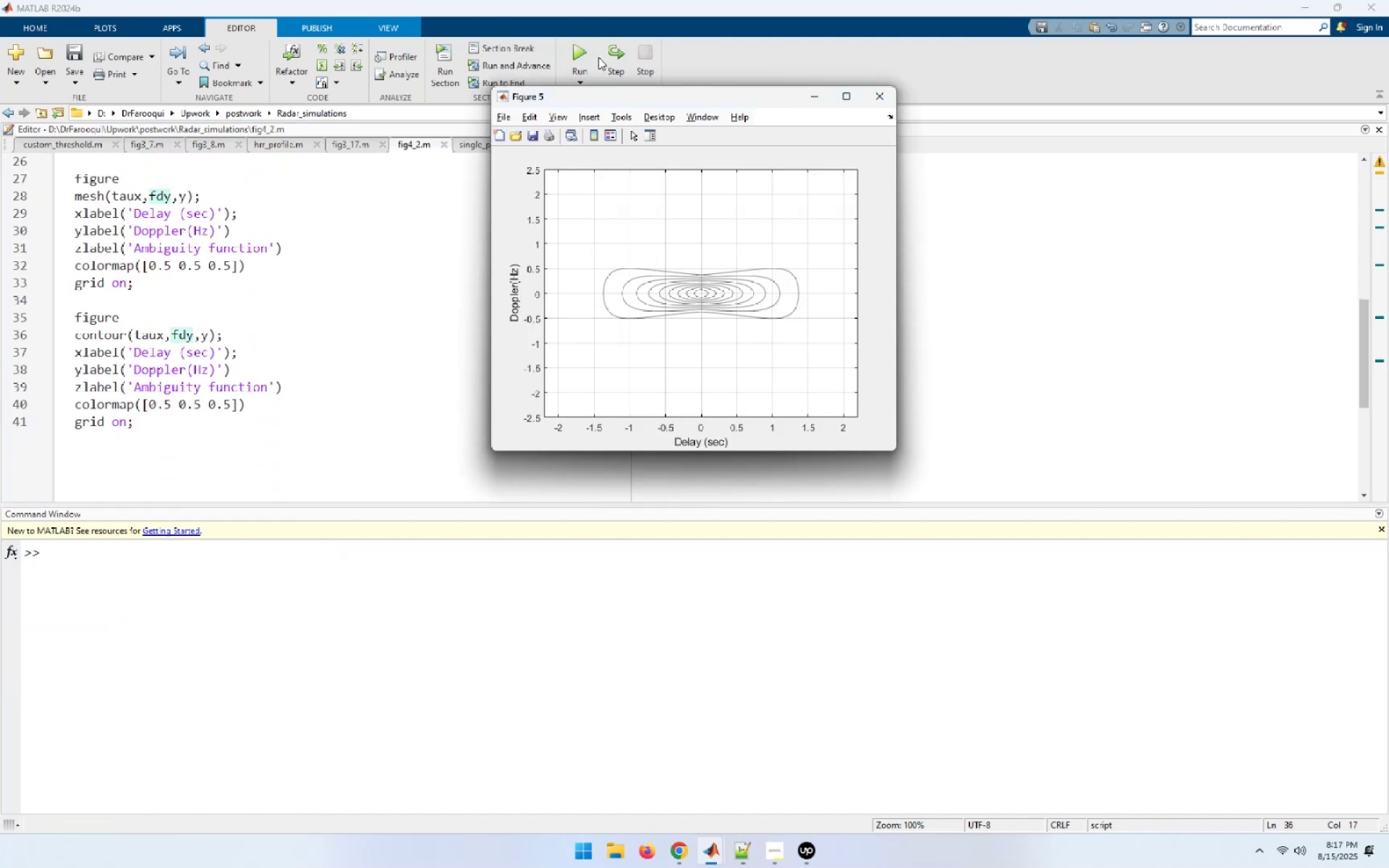 
wait(9.94)
 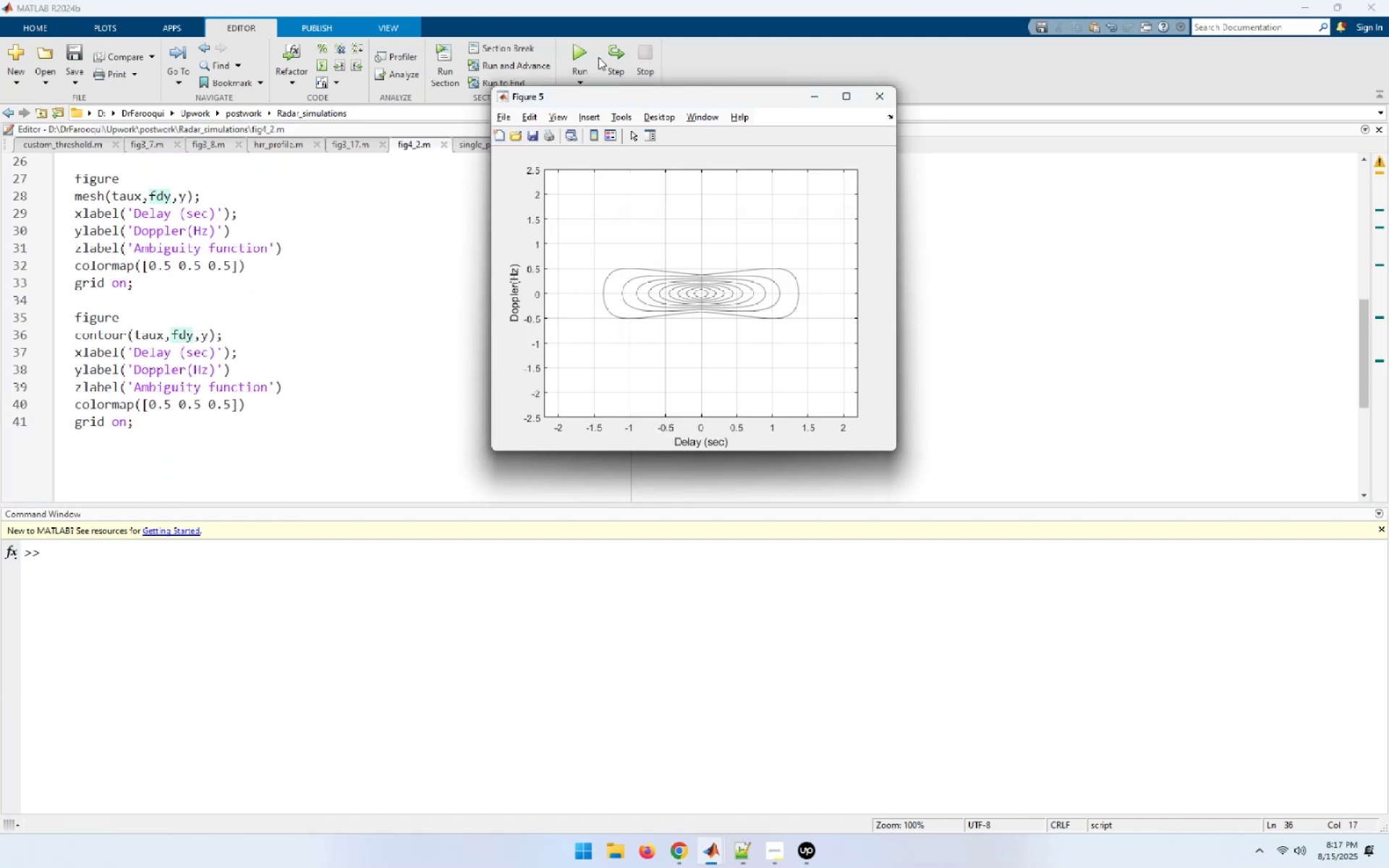 
left_click_drag(start_coordinate=[664, 95], to_coordinate=[1127, 64])
 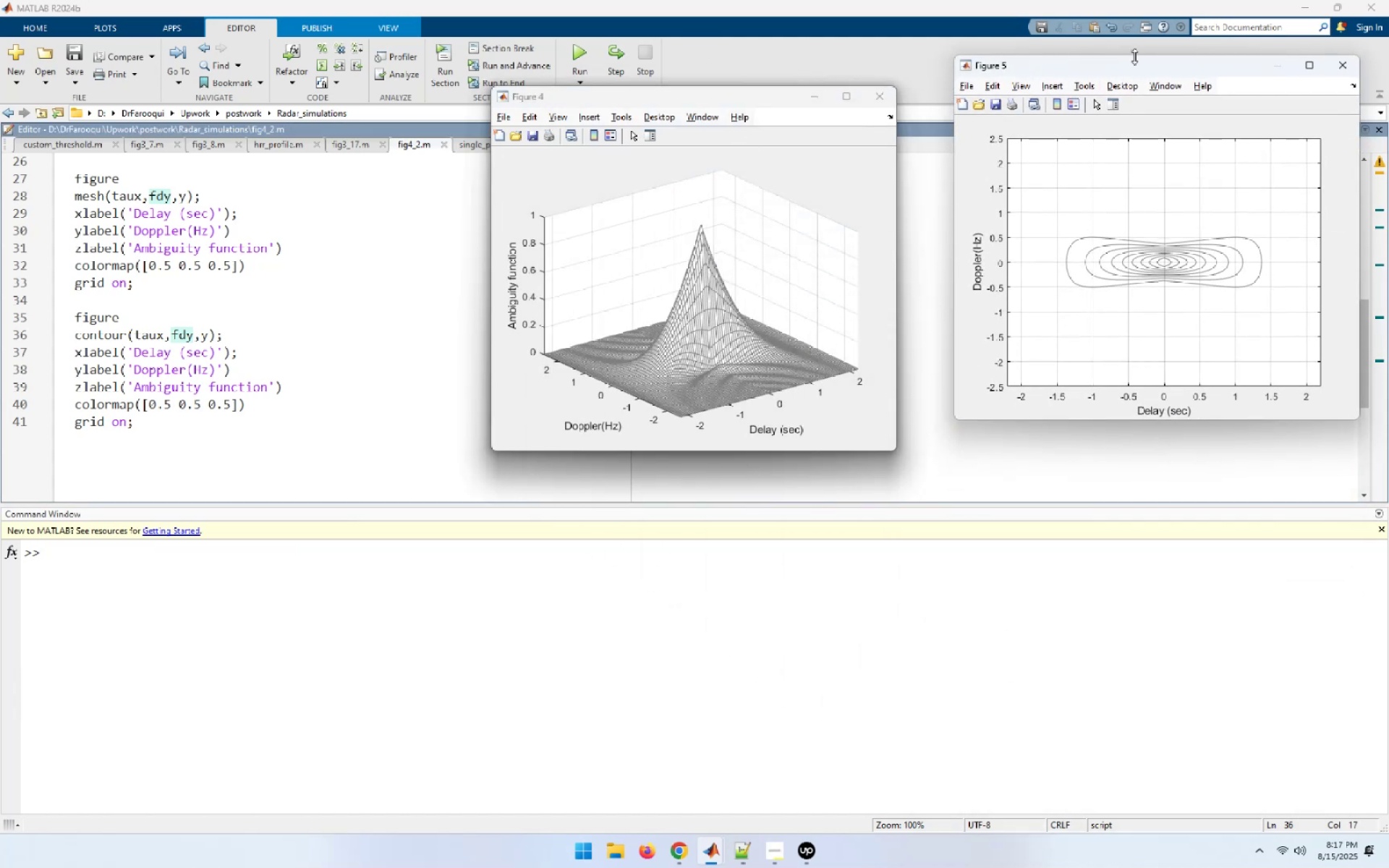 
left_click_drag(start_coordinate=[1134, 64], to_coordinate=[1156, 447])
 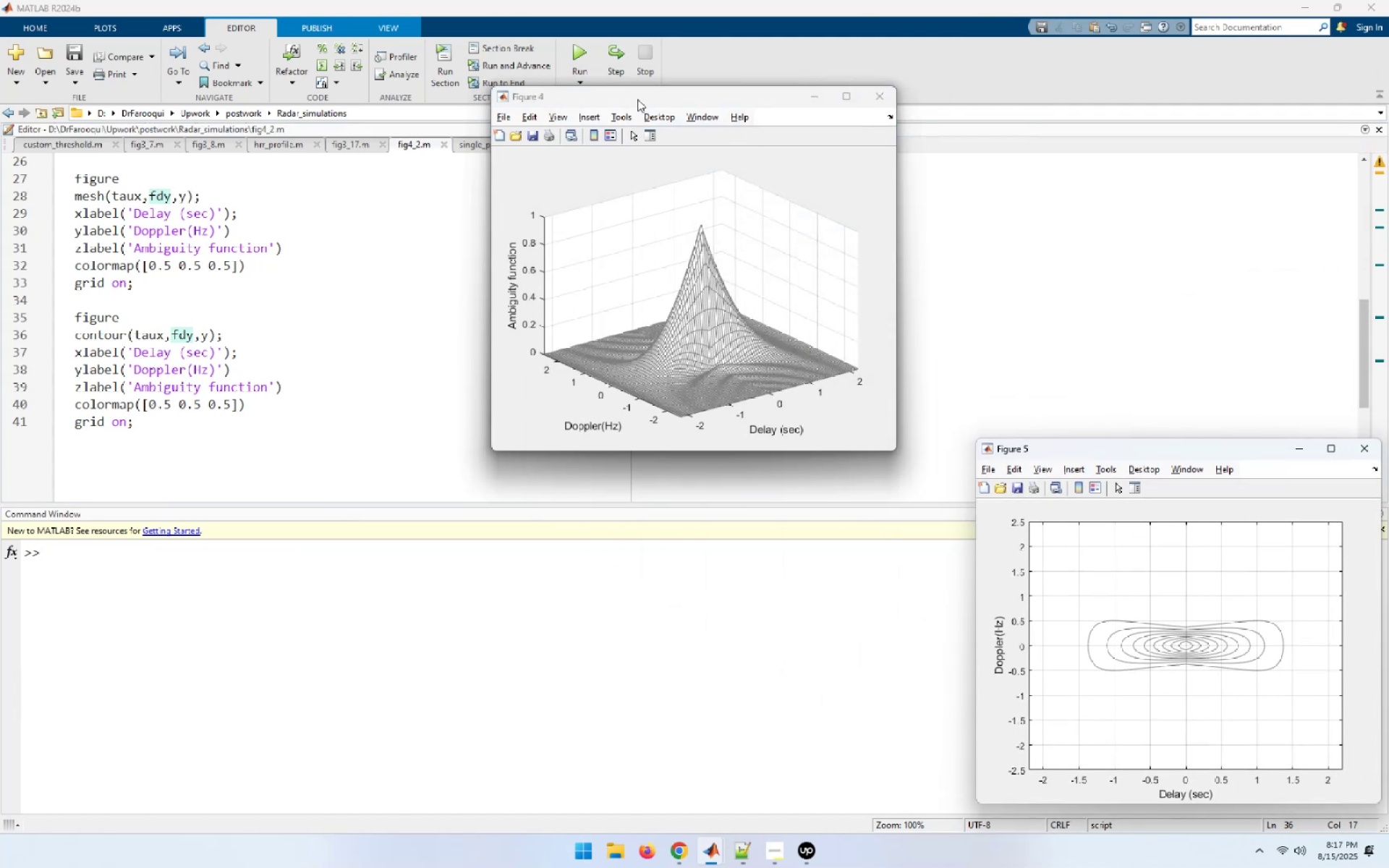 
left_click_drag(start_coordinate=[637, 99], to_coordinate=[1121, 80])
 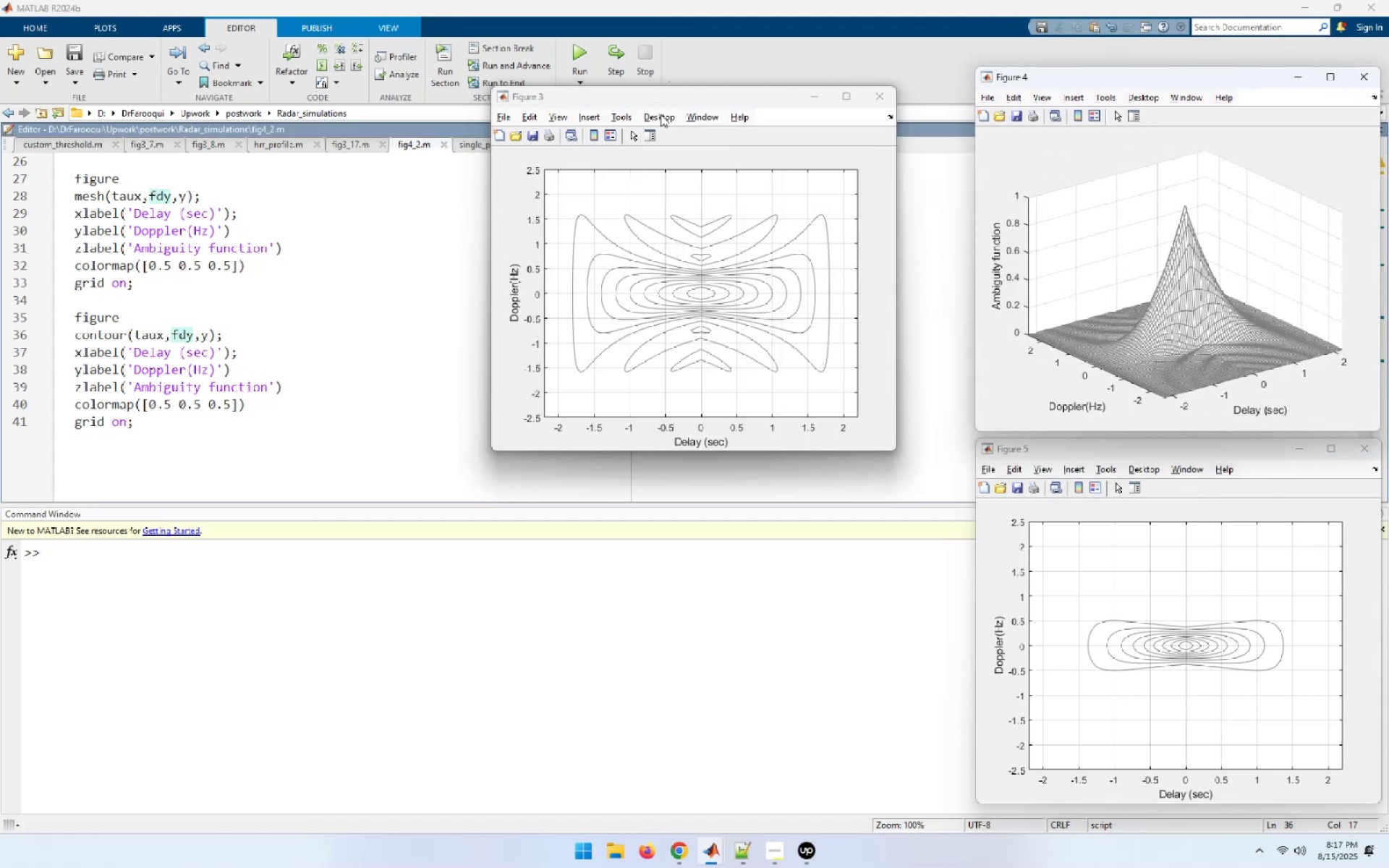 
left_click_drag(start_coordinate=[663, 103], to_coordinate=[732, 459])
 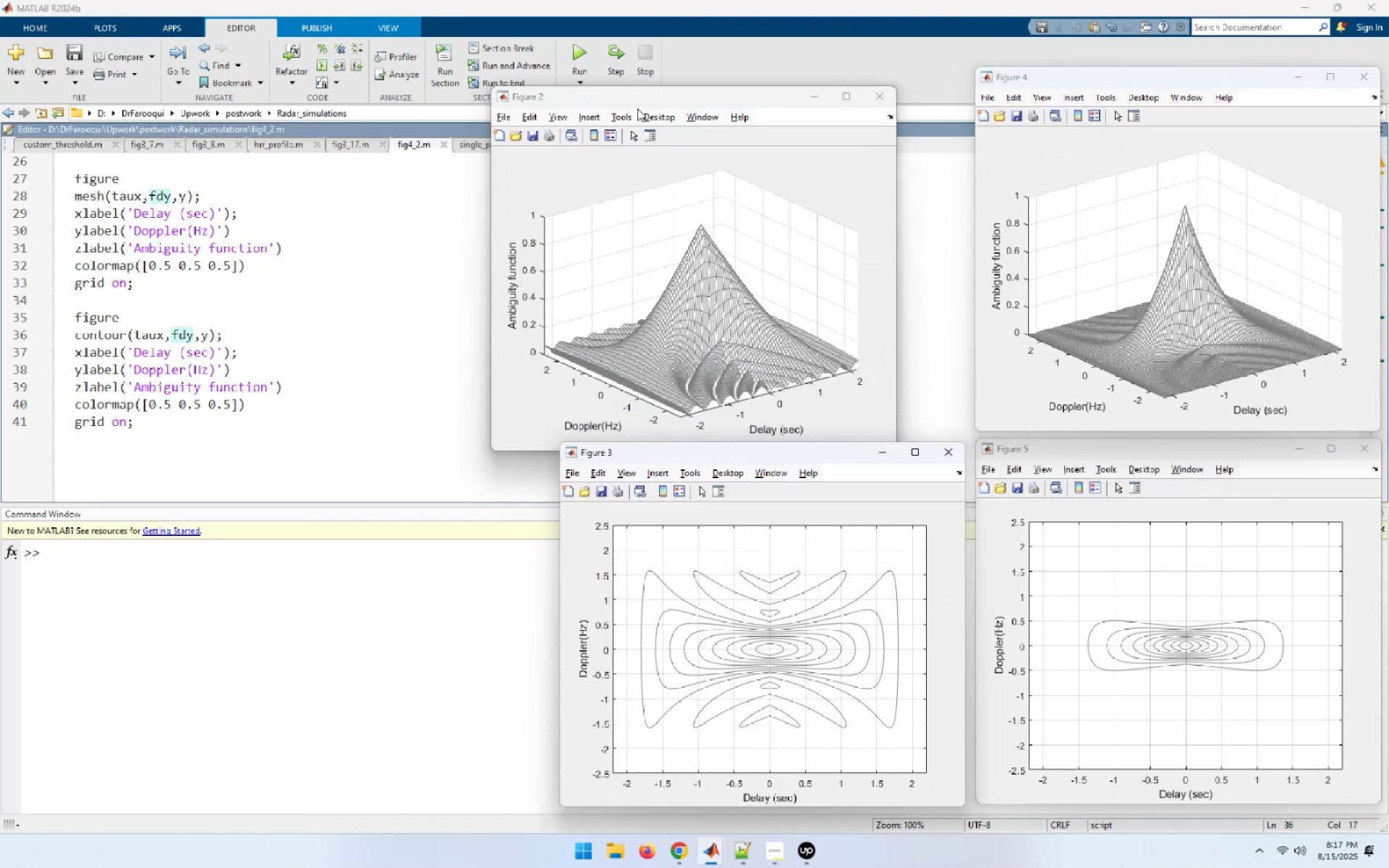 
left_click_drag(start_coordinate=[637, 95], to_coordinate=[669, 68])
 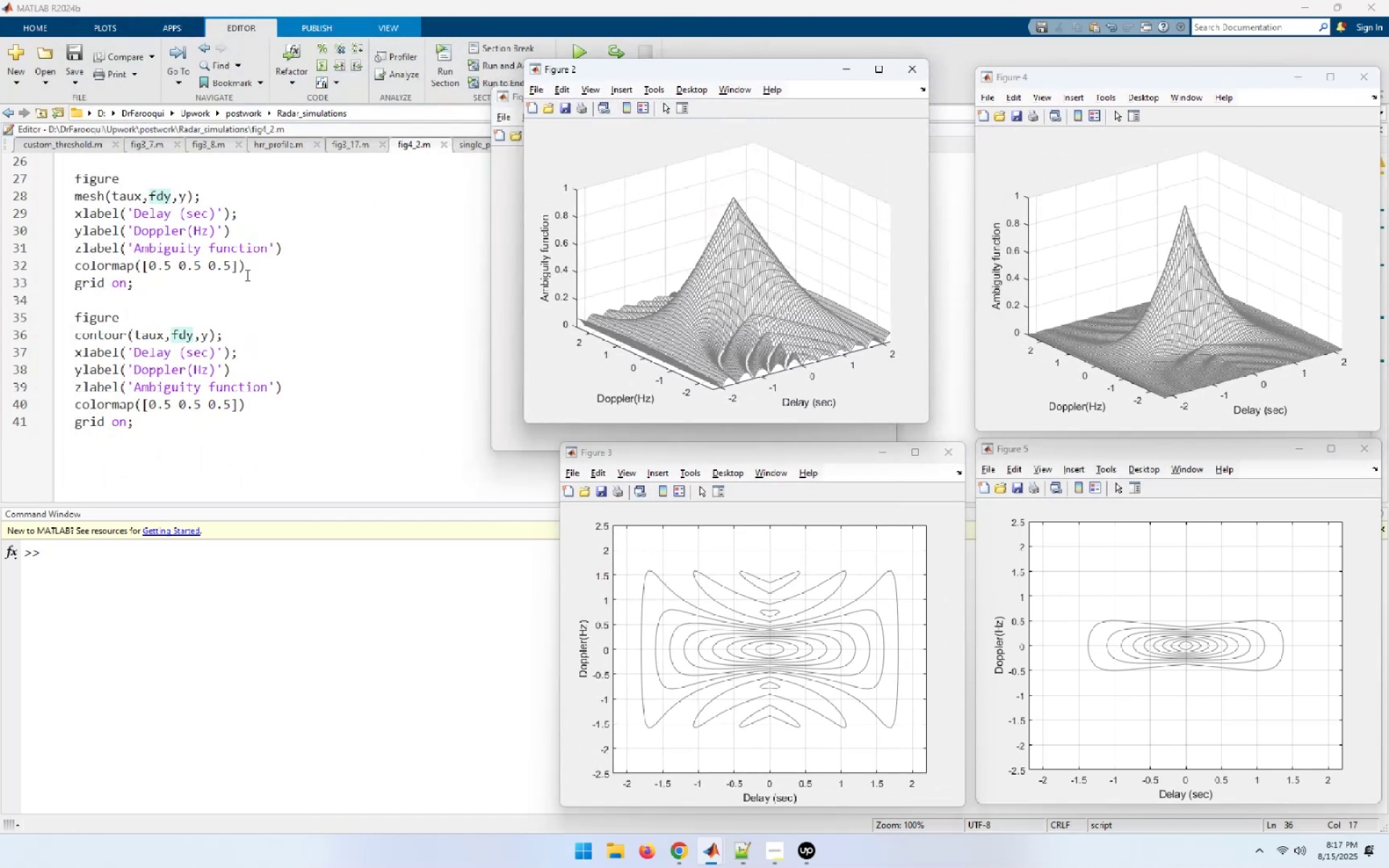 
left_click([246, 275])
 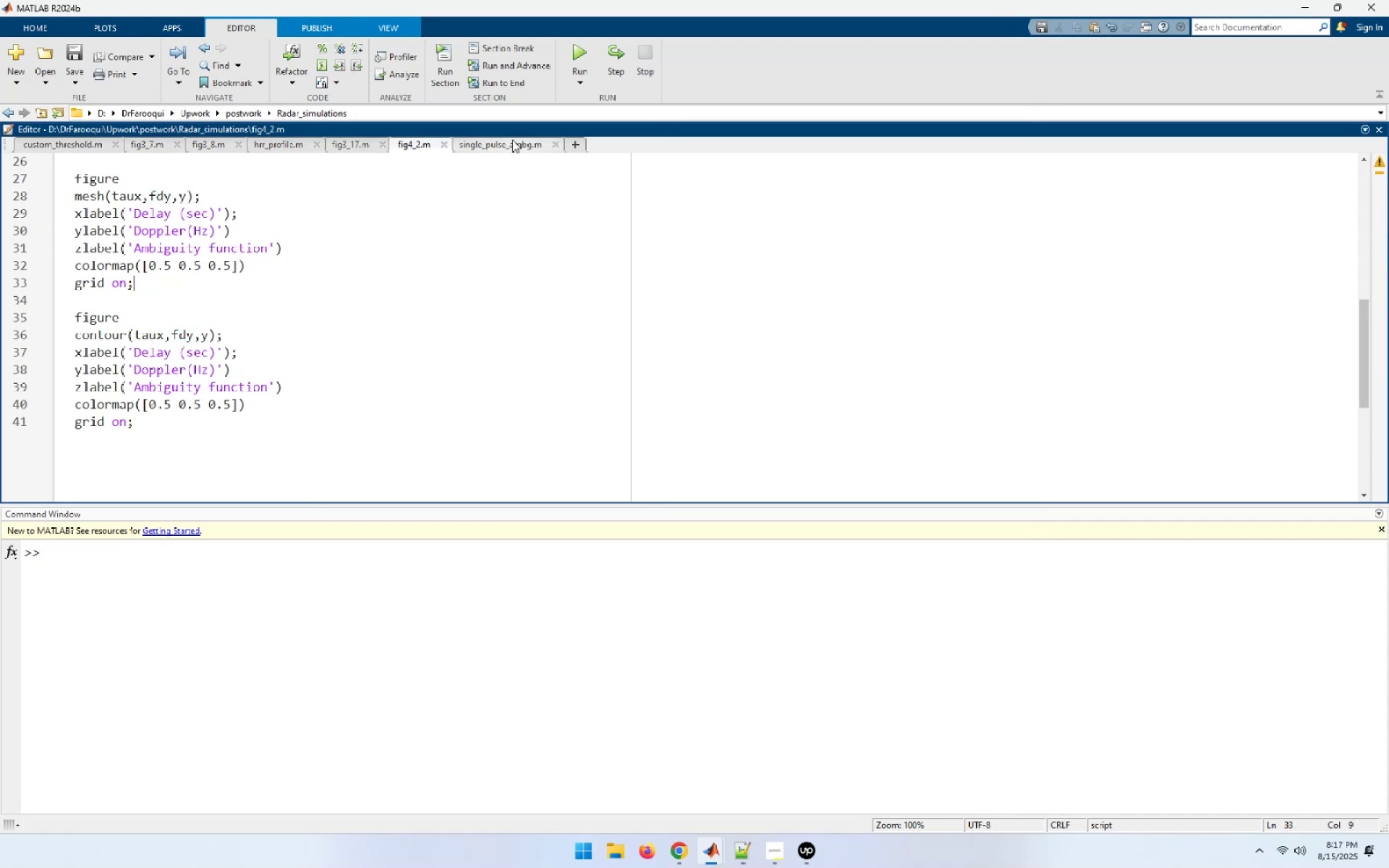 
left_click([509, 148])
 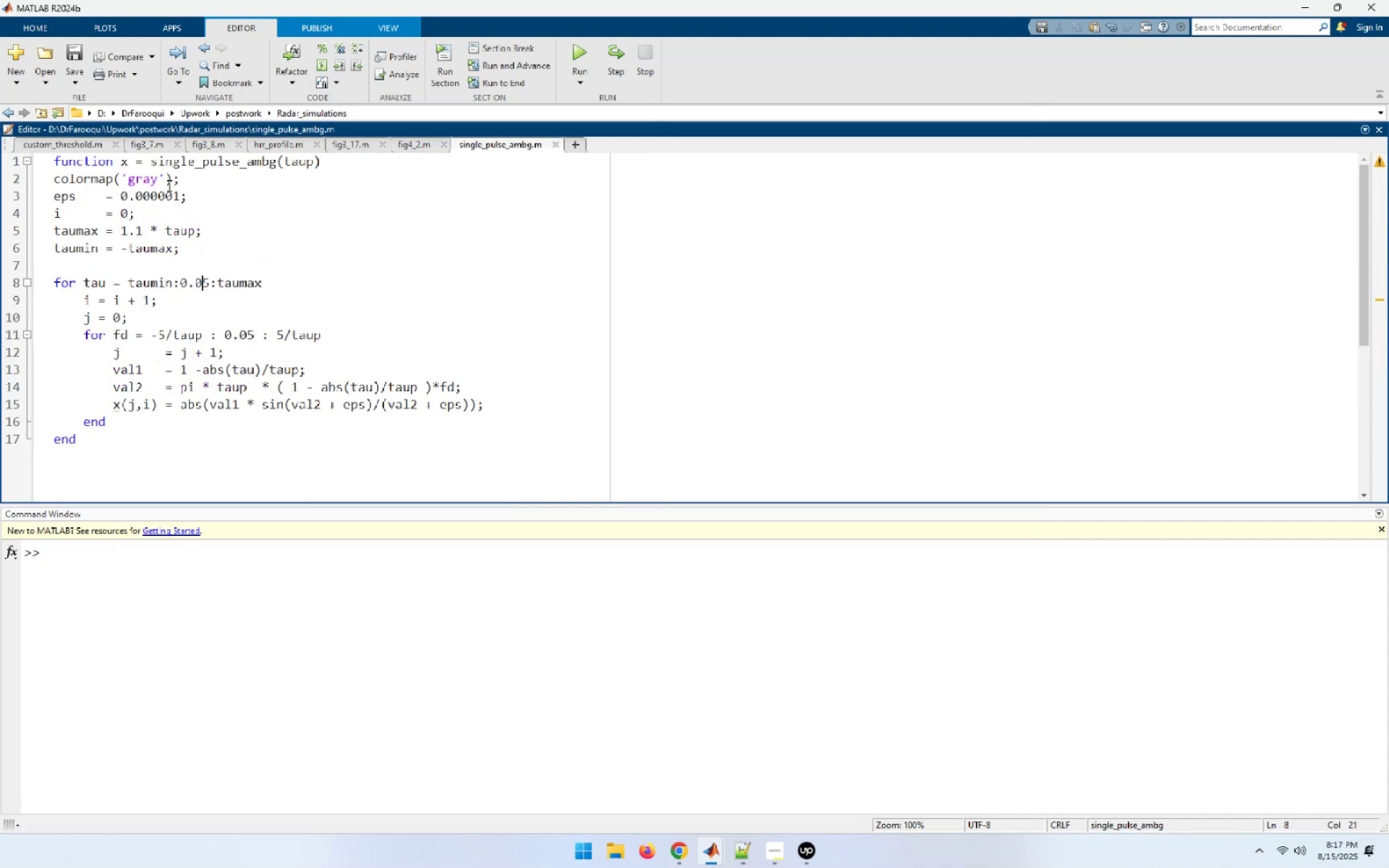 
left_click_drag(start_coordinate=[190, 178], to_coordinate=[28, 184])
 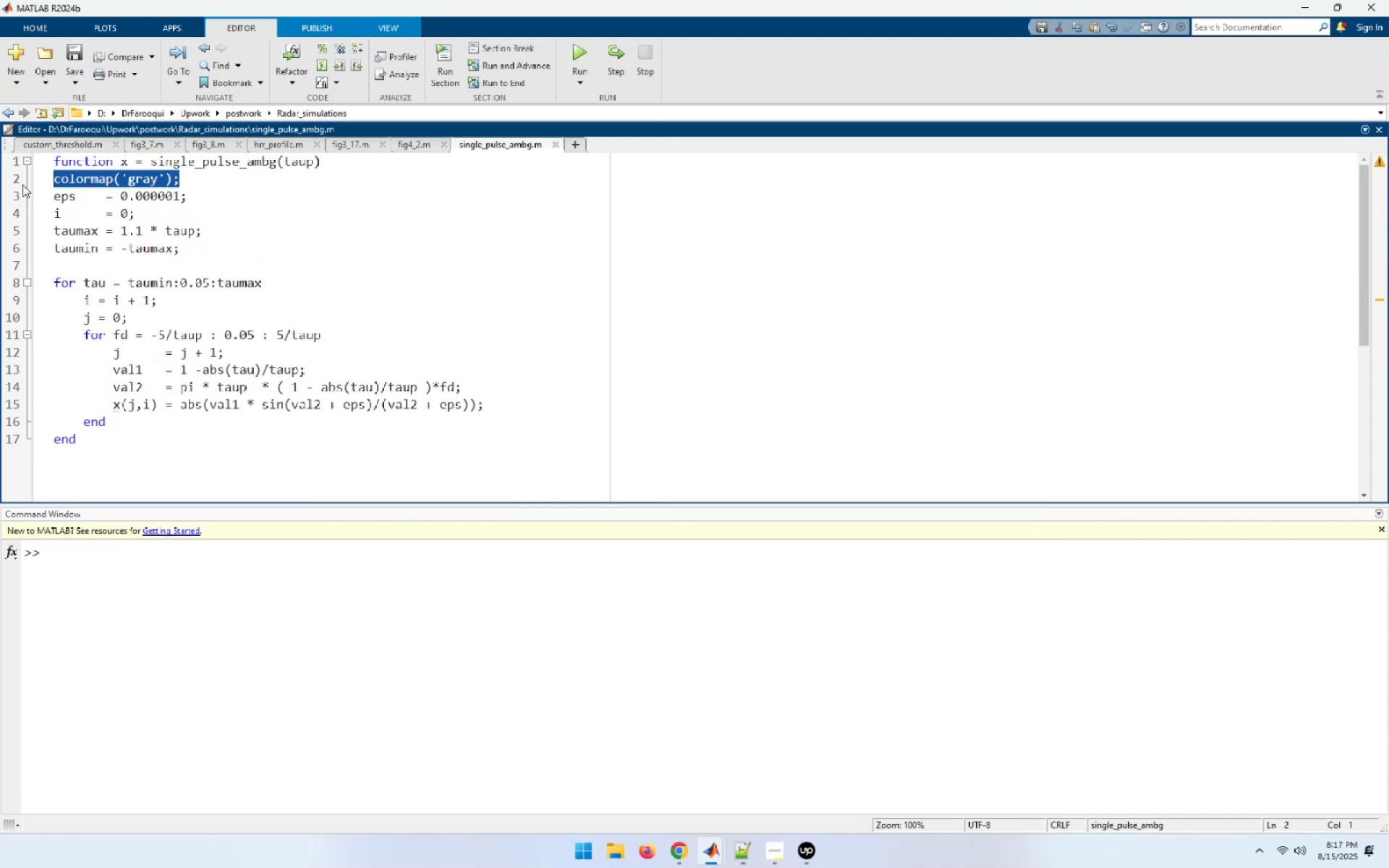 
key(Delete)
 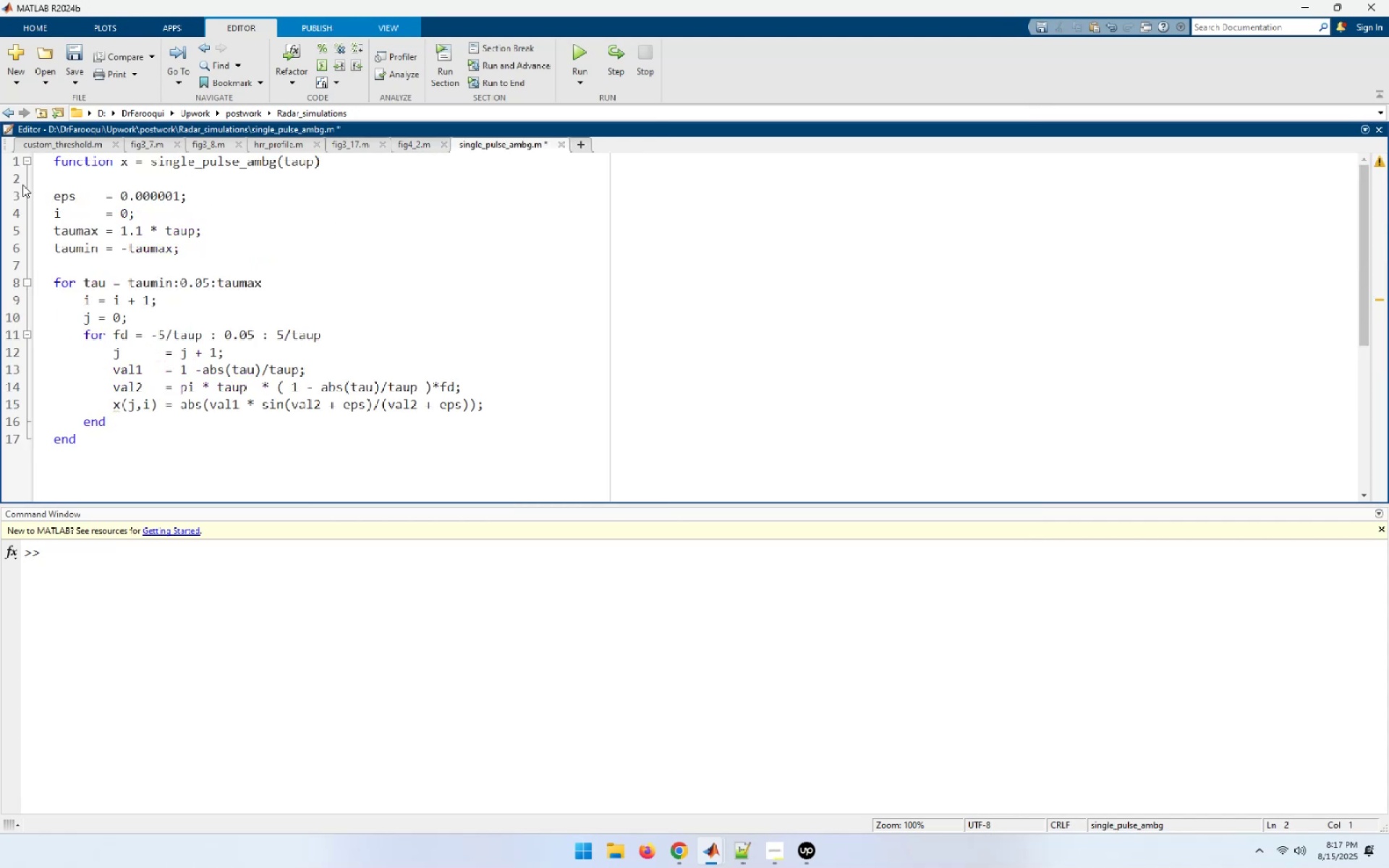 
key(Control+S)
 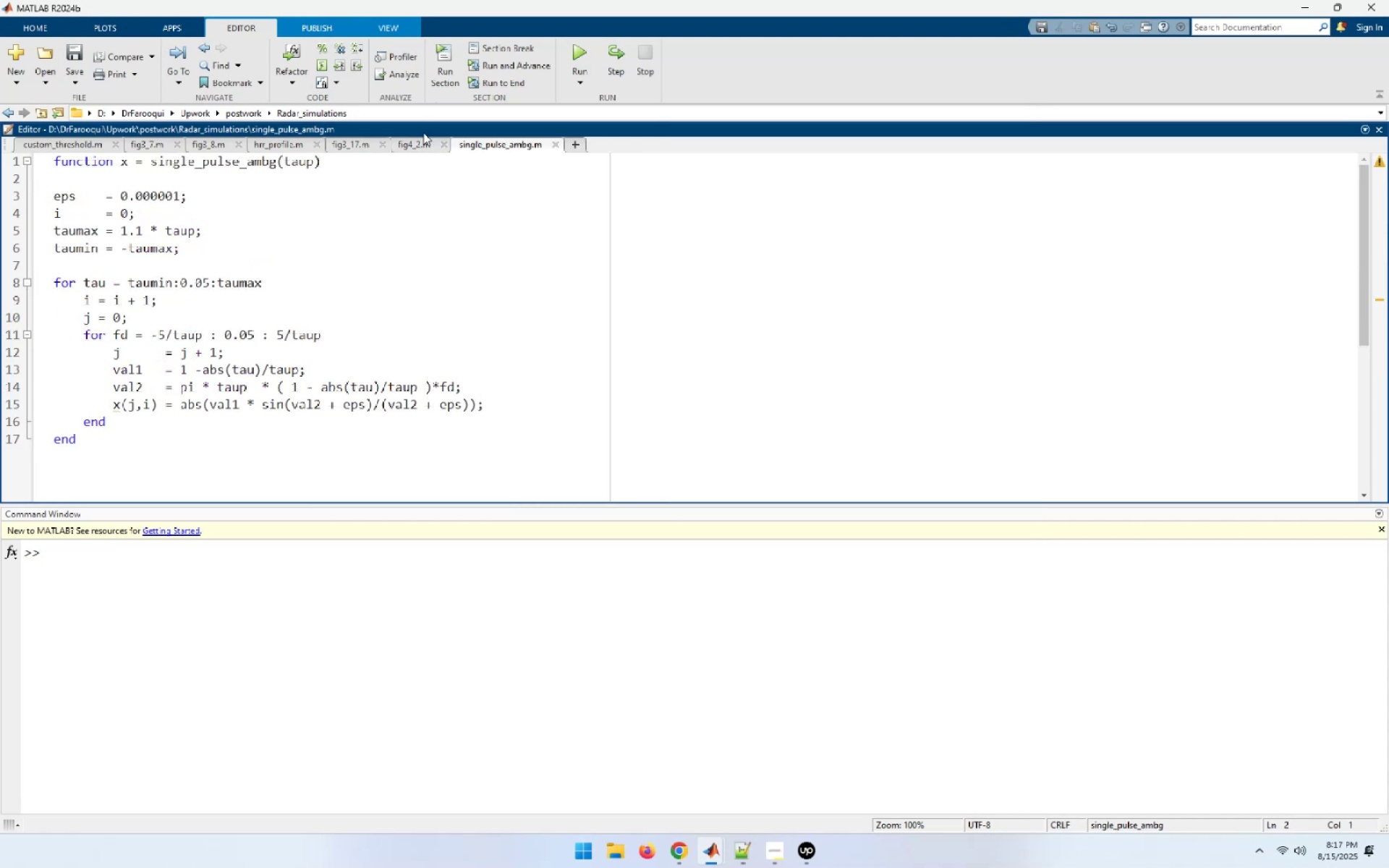 
left_click([418, 143])
 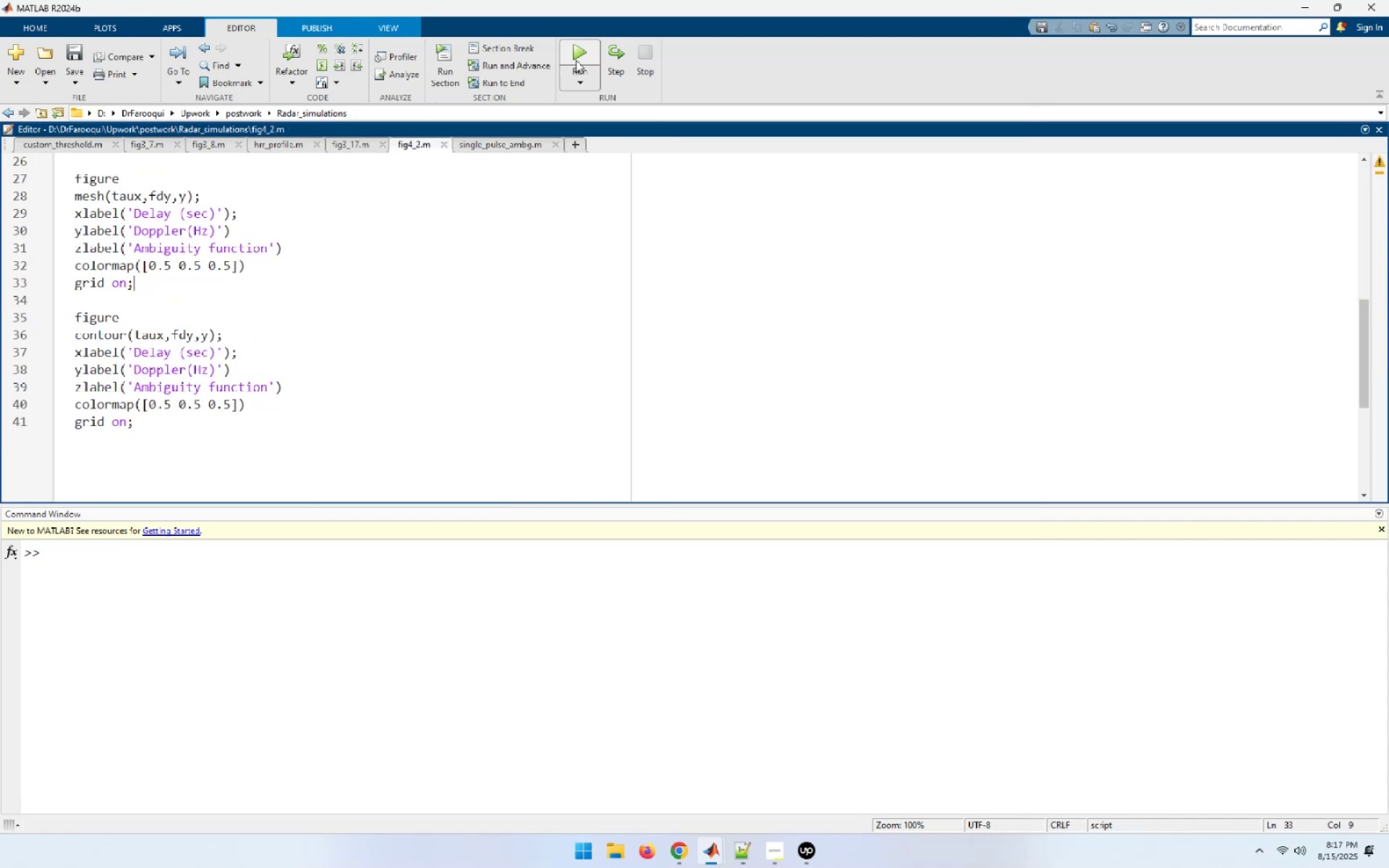 
left_click([577, 54])
 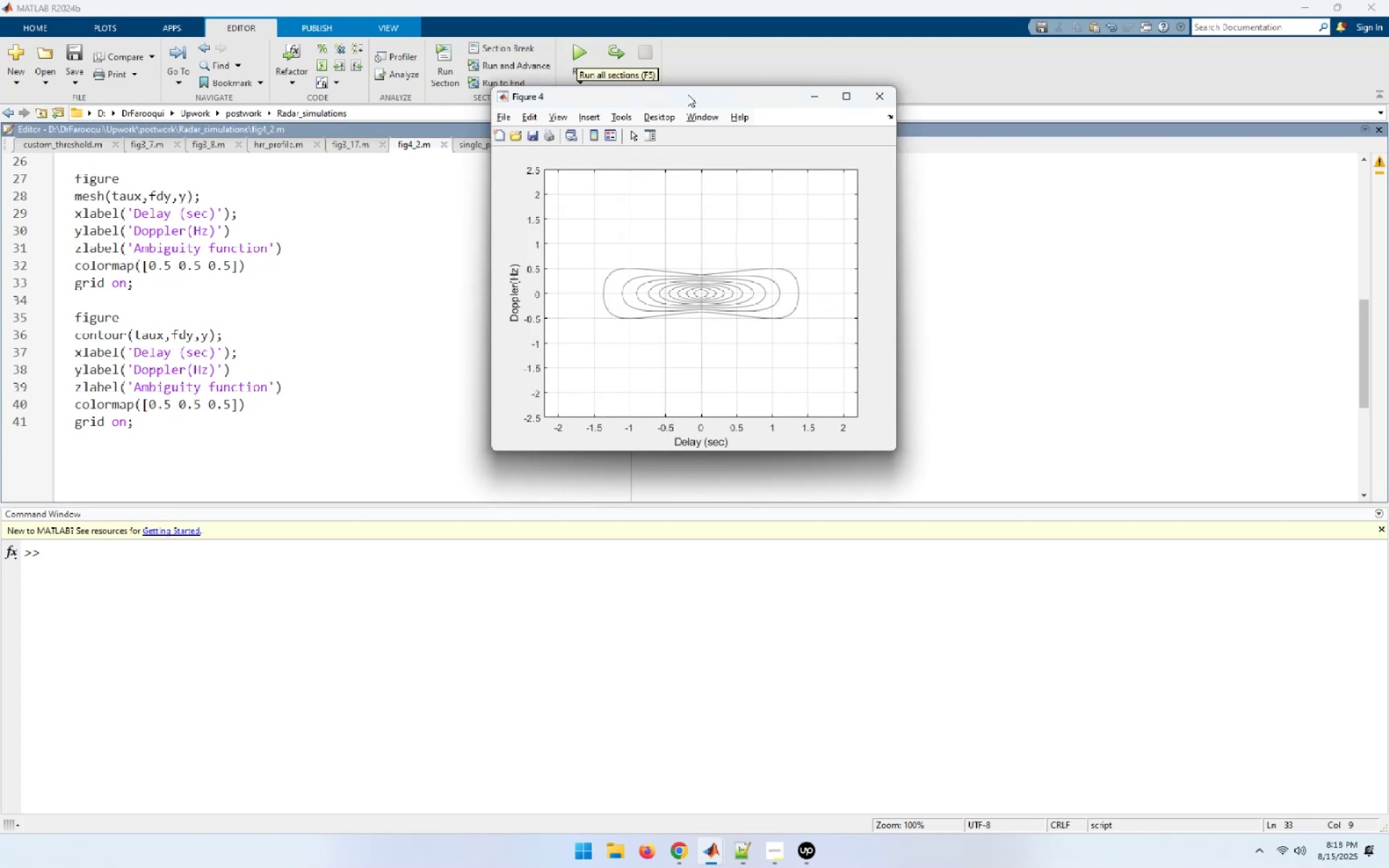 
wait(10.78)
 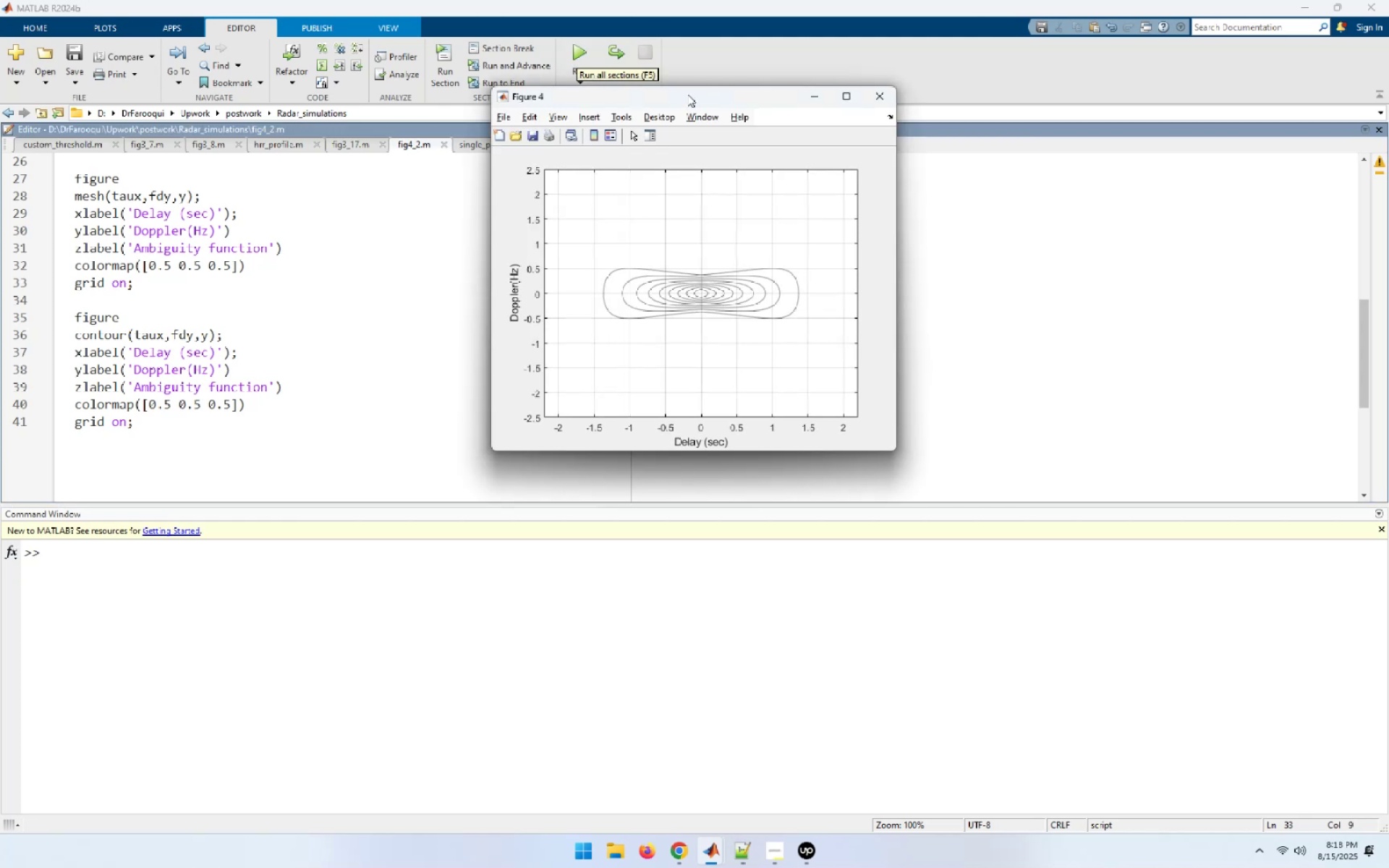 
left_click_drag(start_coordinate=[687, 94], to_coordinate=[1146, 399])
 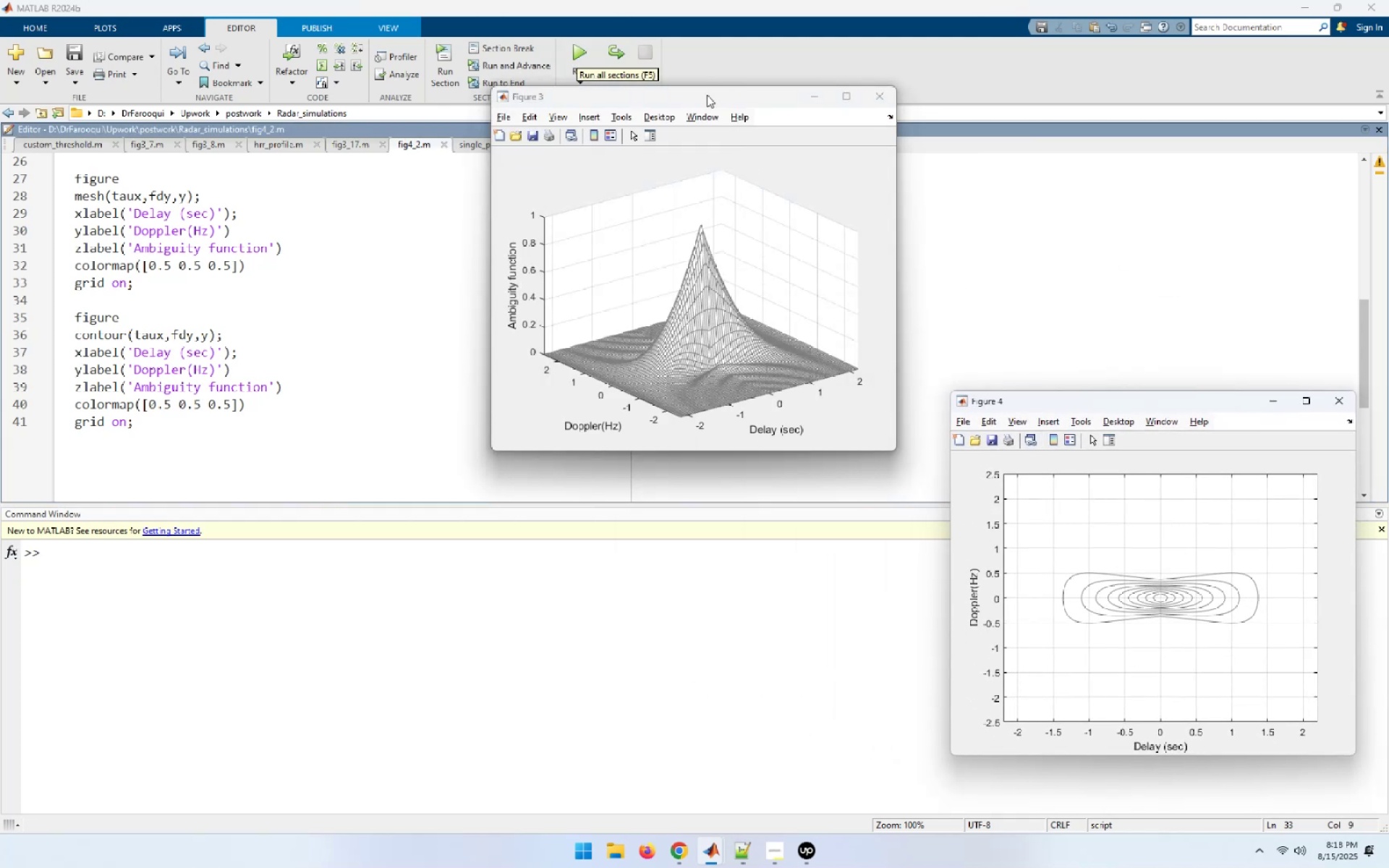 
left_click_drag(start_coordinate=[707, 96], to_coordinate=[1167, 24])
 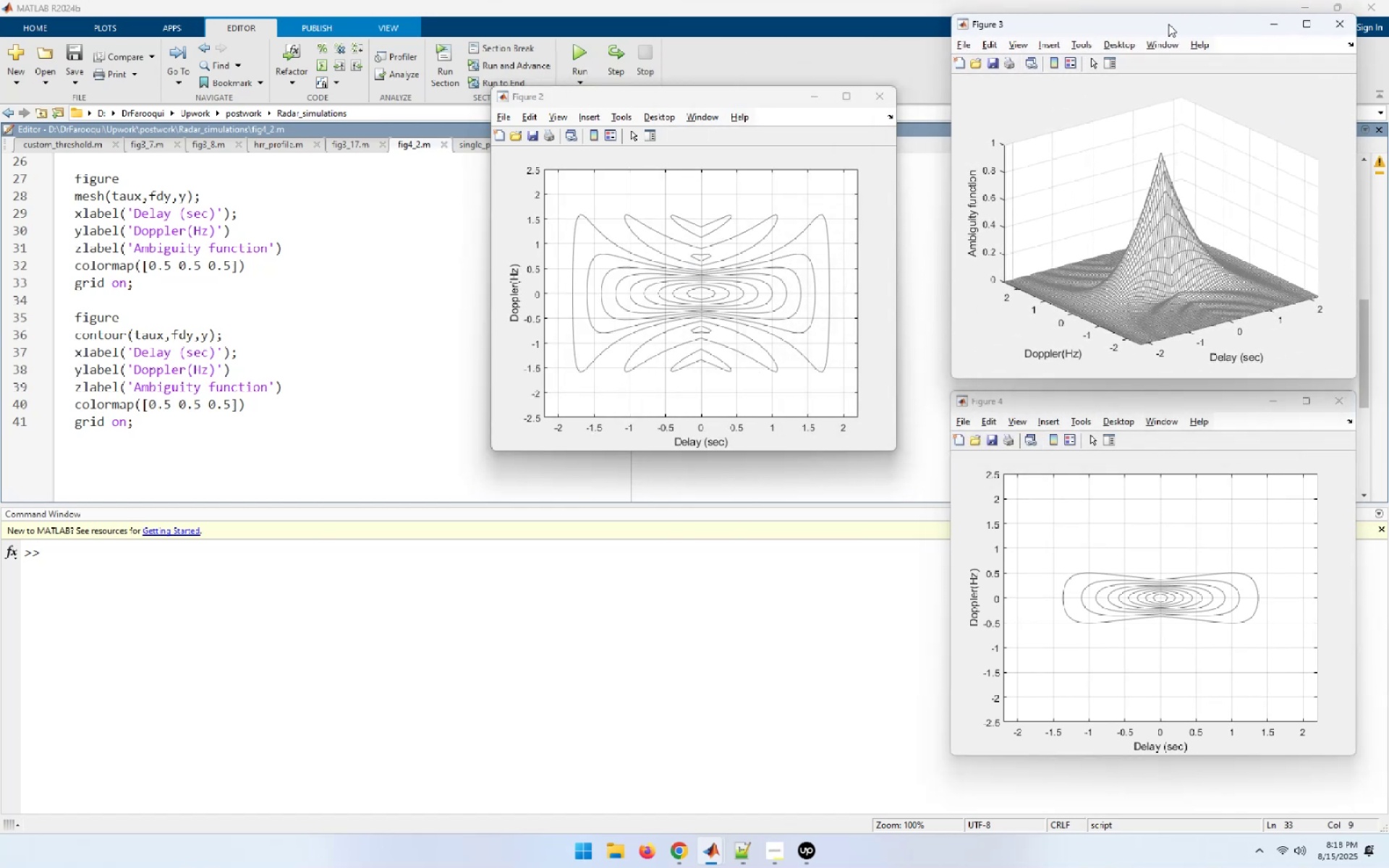 
left_click_drag(start_coordinate=[748, 107], to_coordinate=[774, 449])
 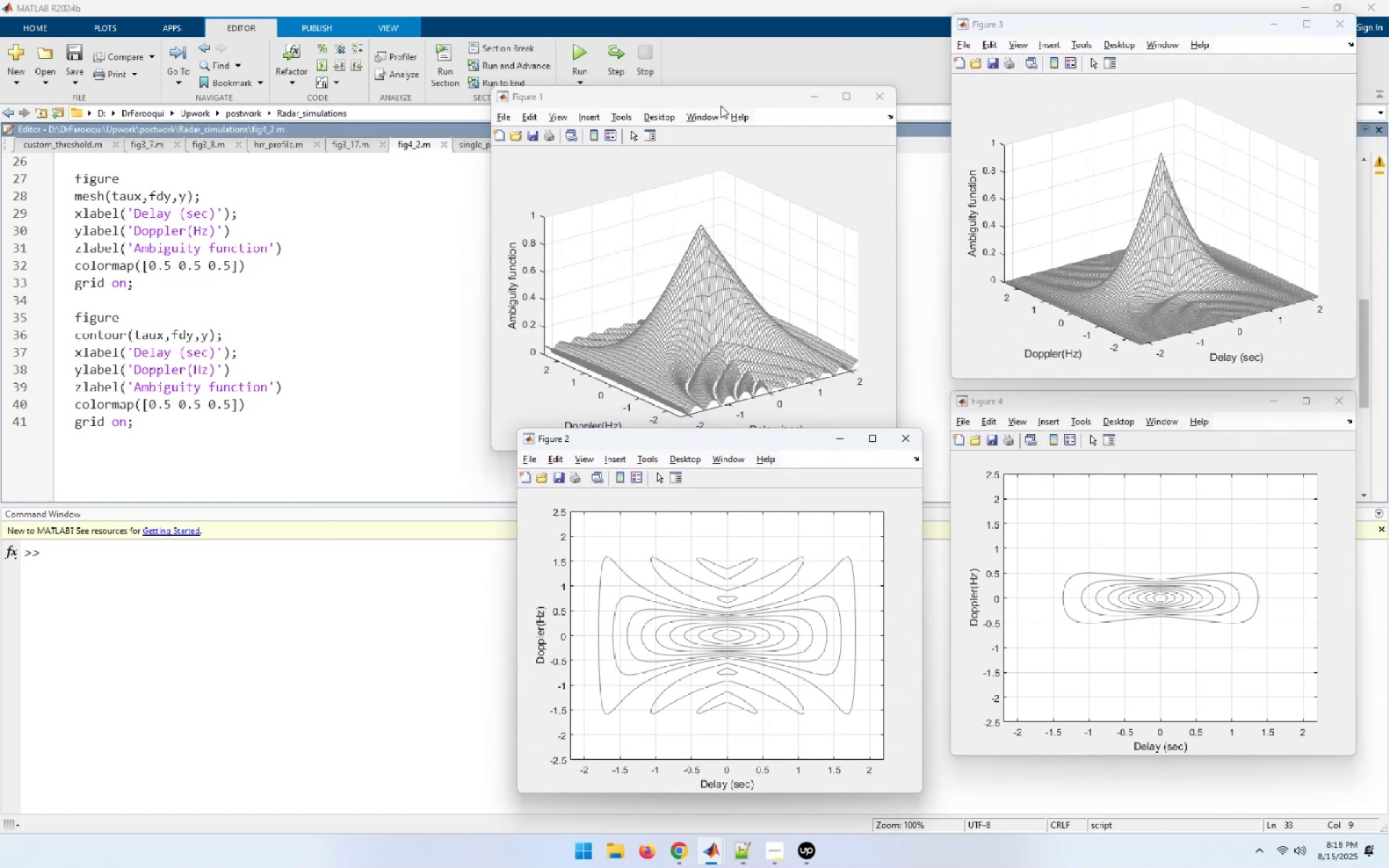 
left_click_drag(start_coordinate=[720, 99], to_coordinate=[768, 22])
 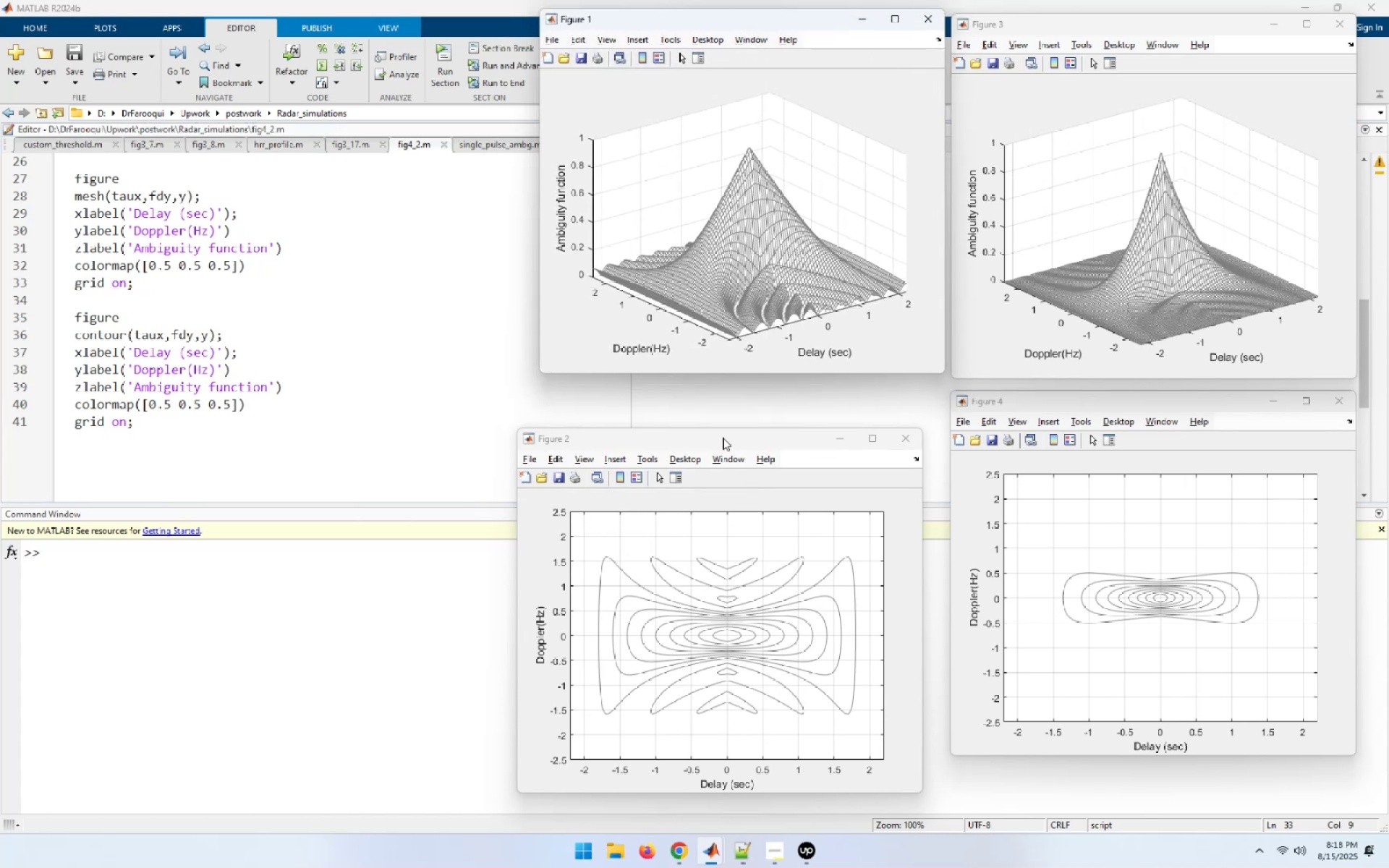 
left_click_drag(start_coordinate=[723, 435], to_coordinate=[744, 392])
 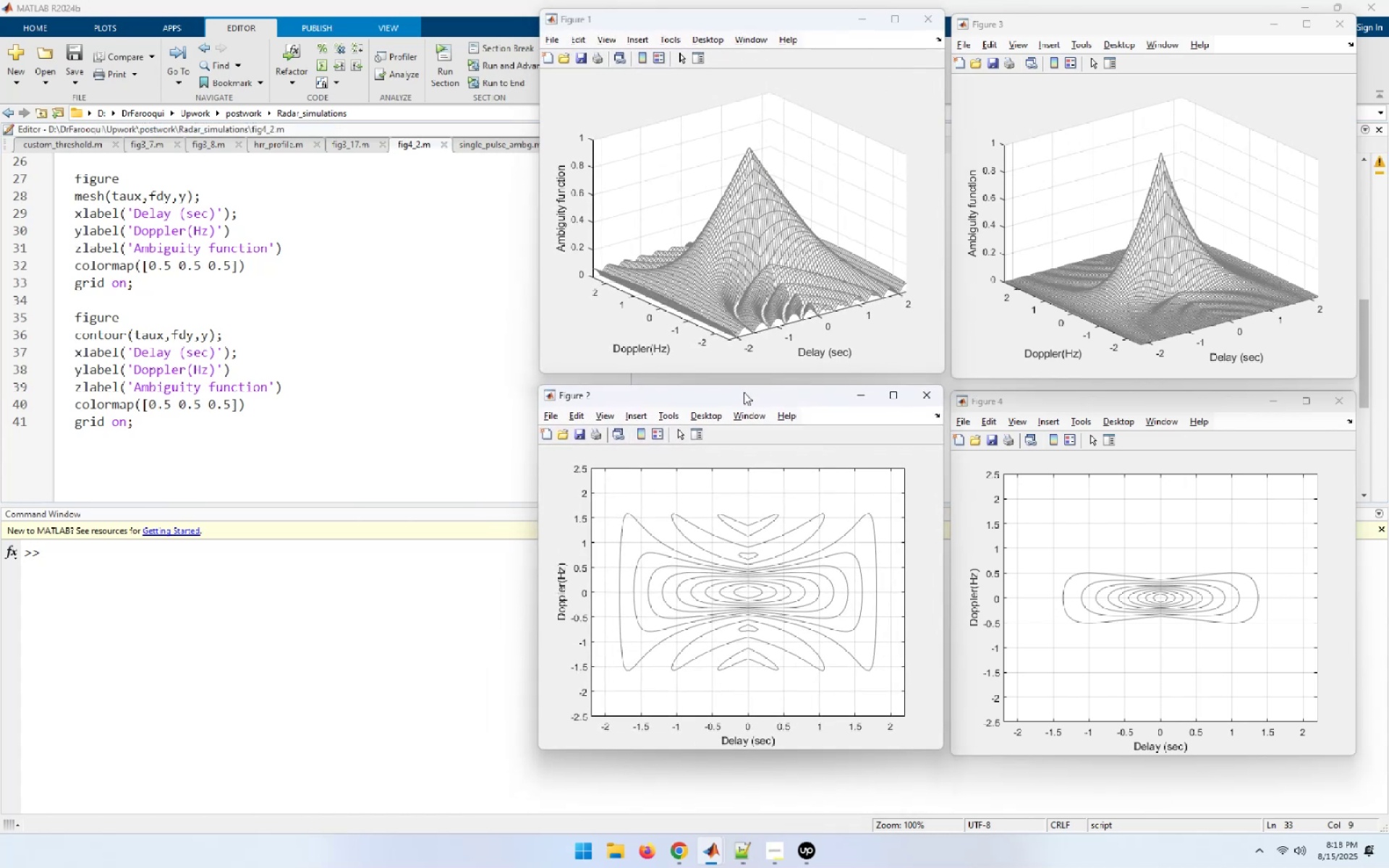 
wait(8.17)
 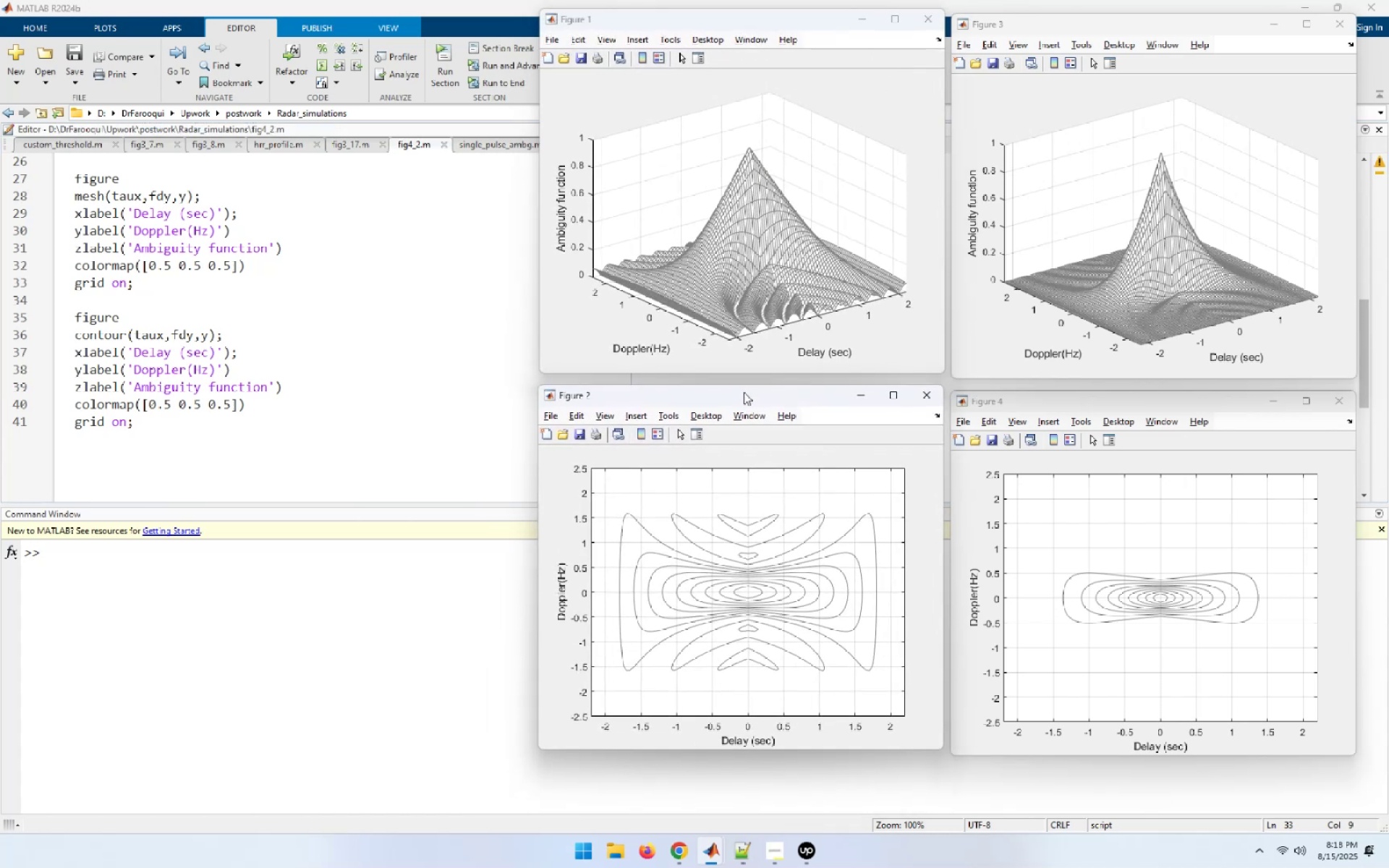 
left_click([600, 778])
 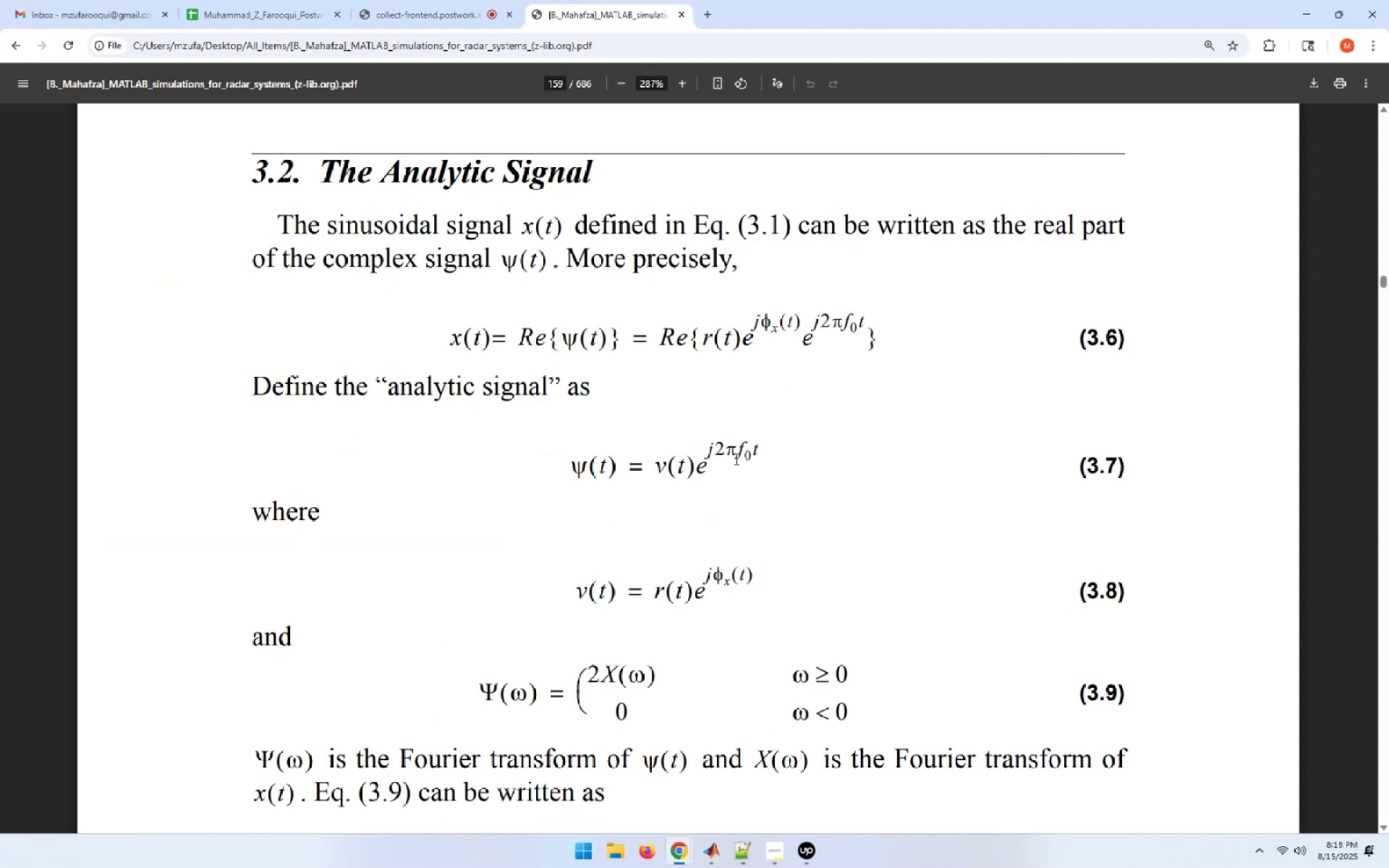 
scroll: coordinate [735, 459], scroll_direction: down, amount: 8.0
 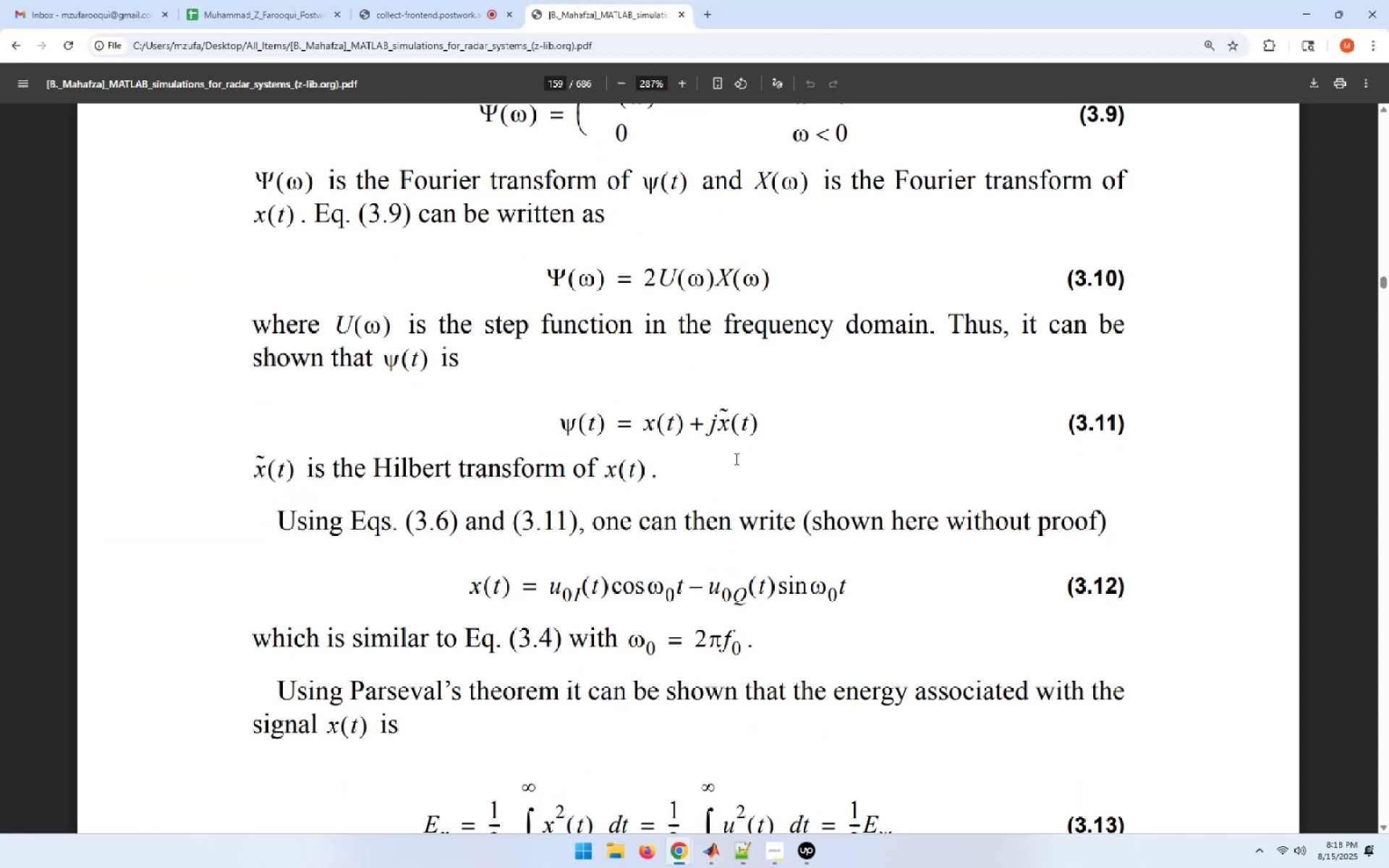 
wait(5.98)
 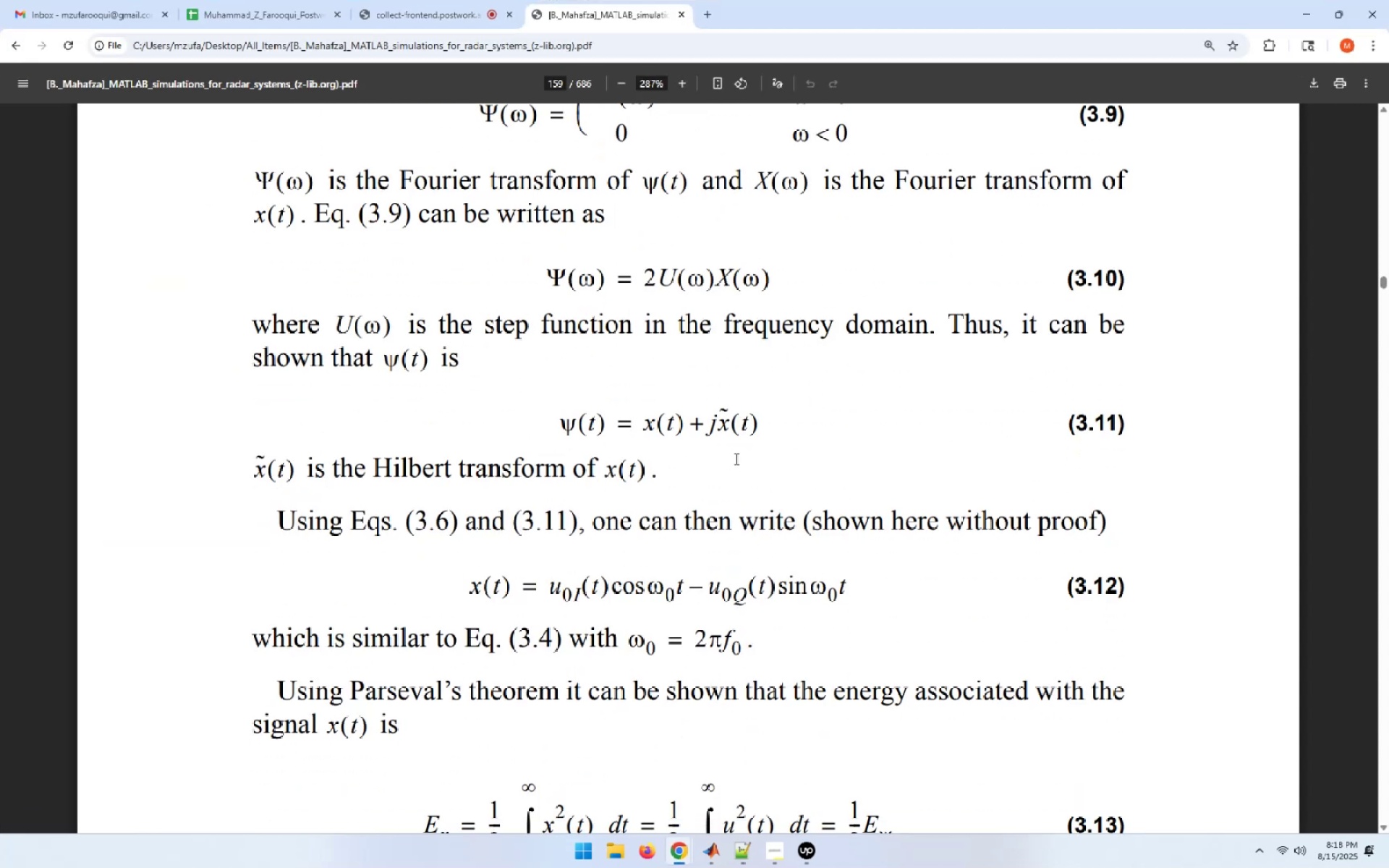 
scroll: coordinate [735, 459], scroll_direction: down, amount: 4.0
 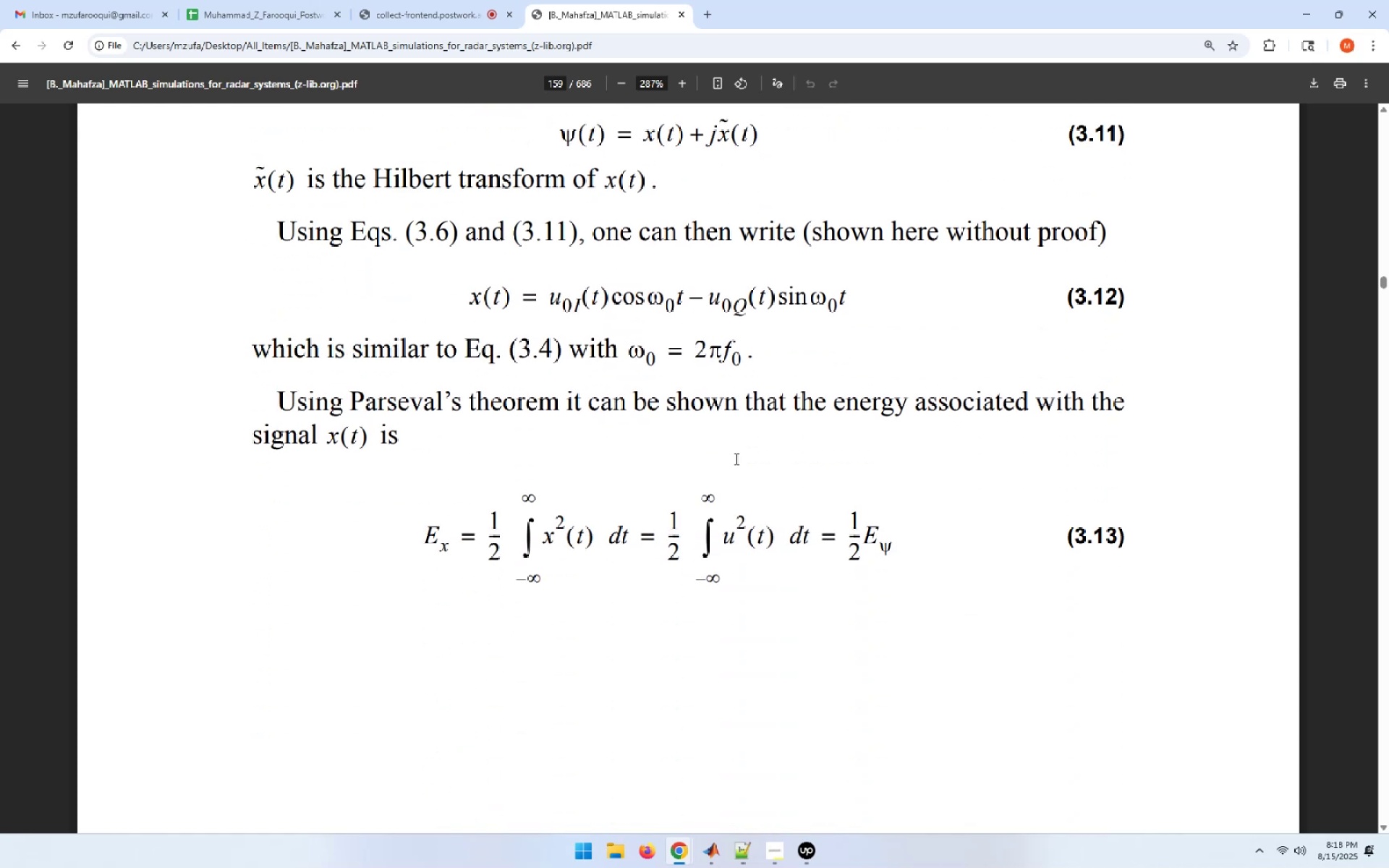 
wait(6.01)
 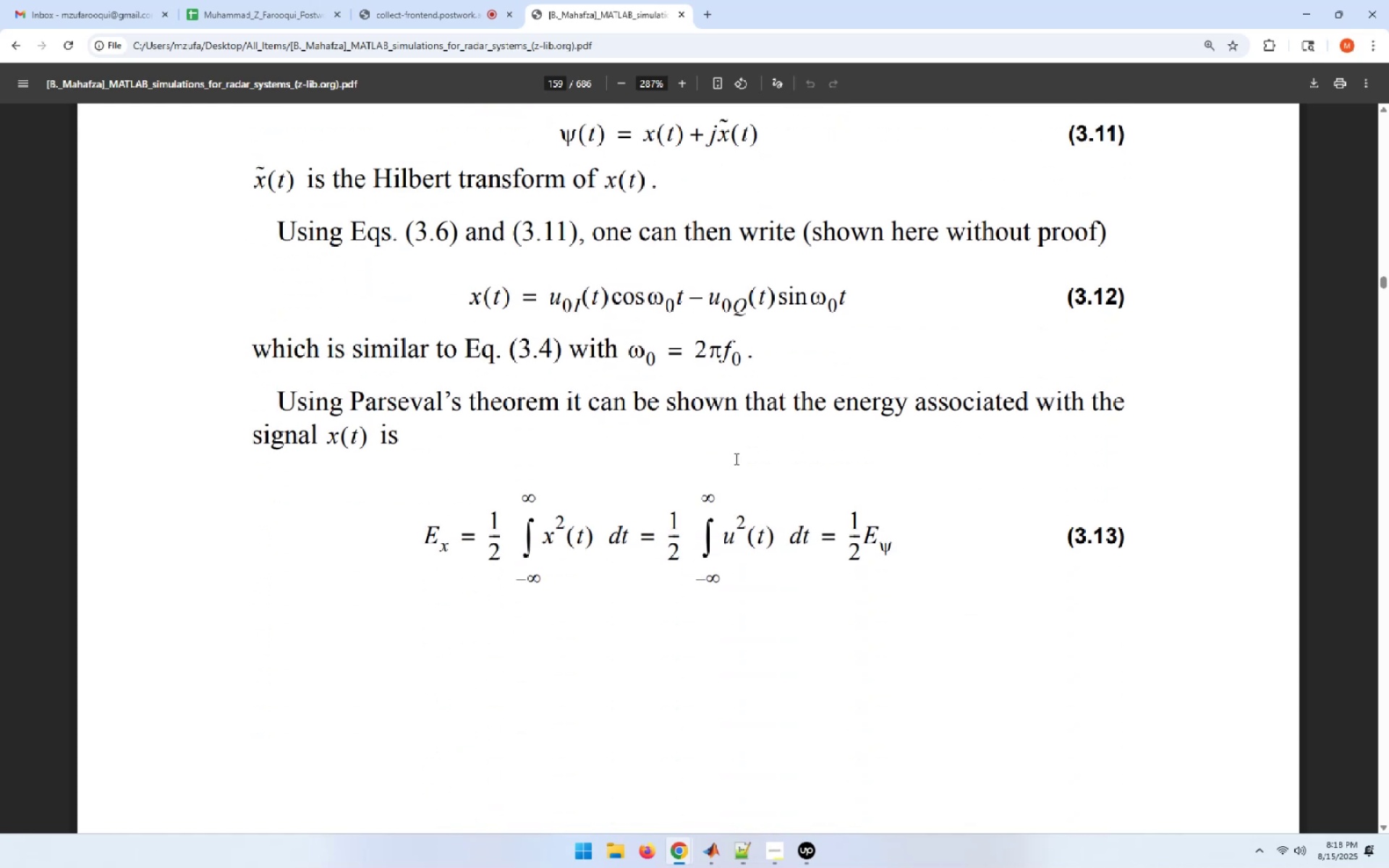 
scroll: coordinate [735, 459], scroll_direction: down, amount: 7.0
 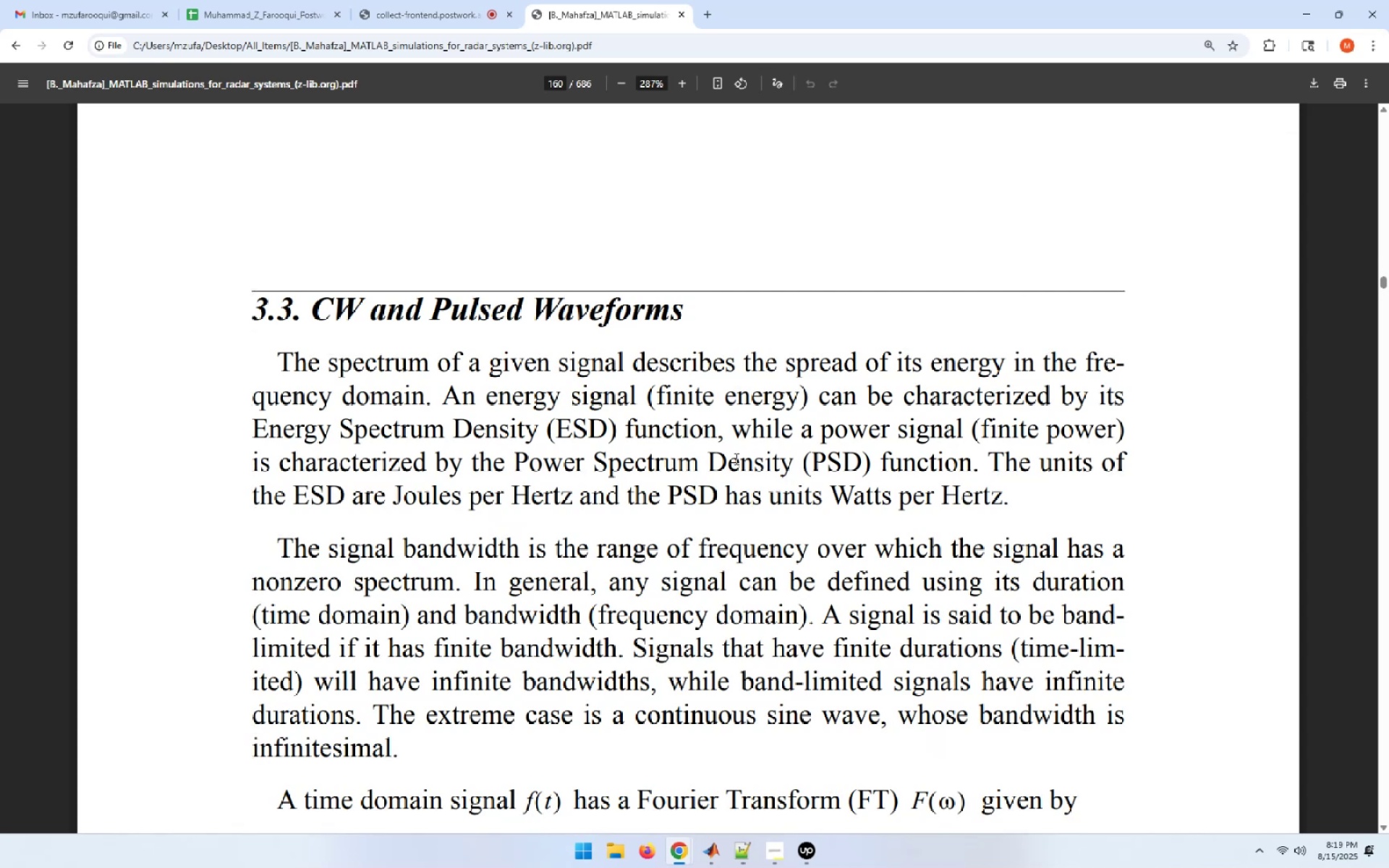 
wait(25.77)
 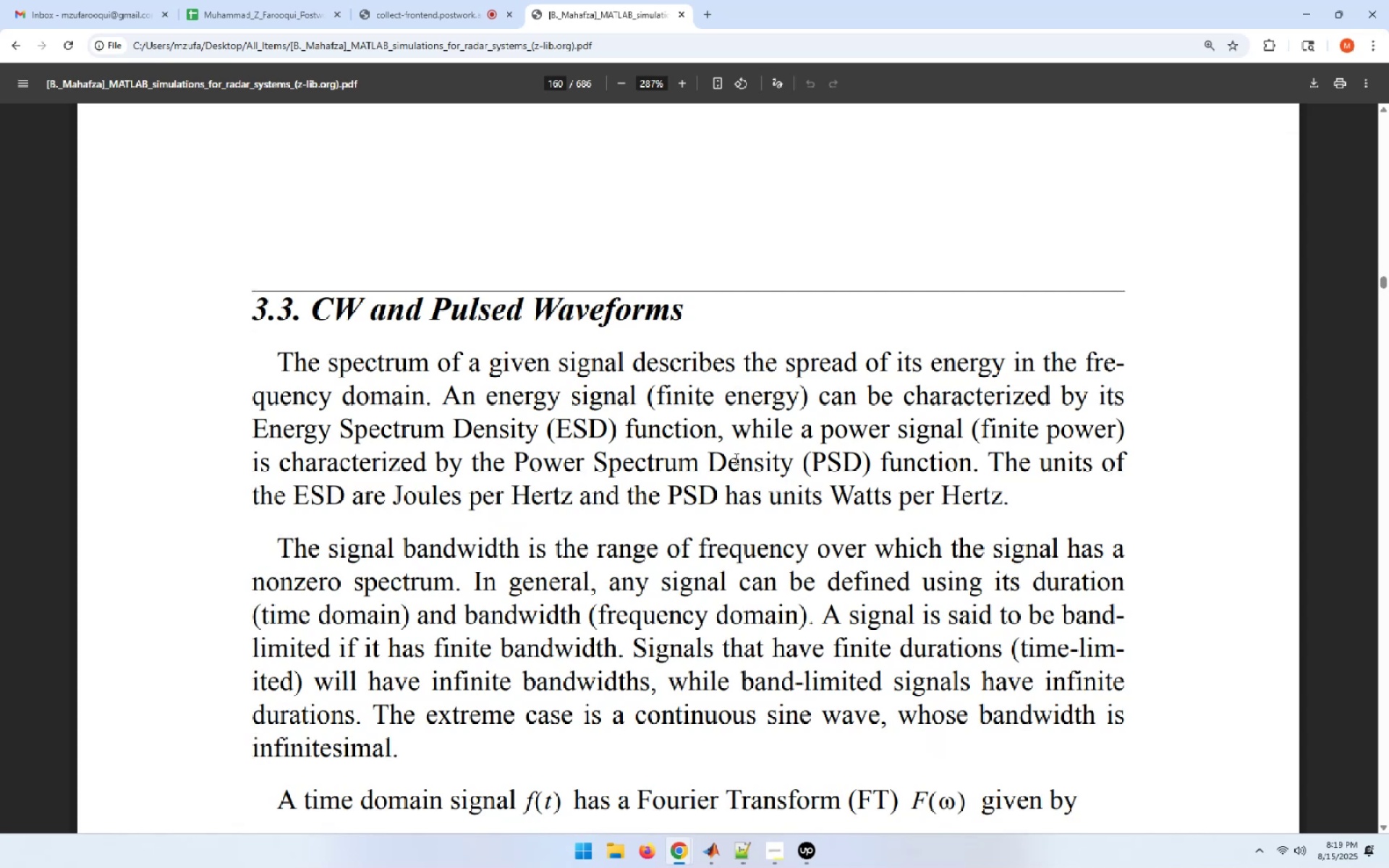 
scroll: coordinate [735, 459], scroll_direction: down, amount: 18.0
 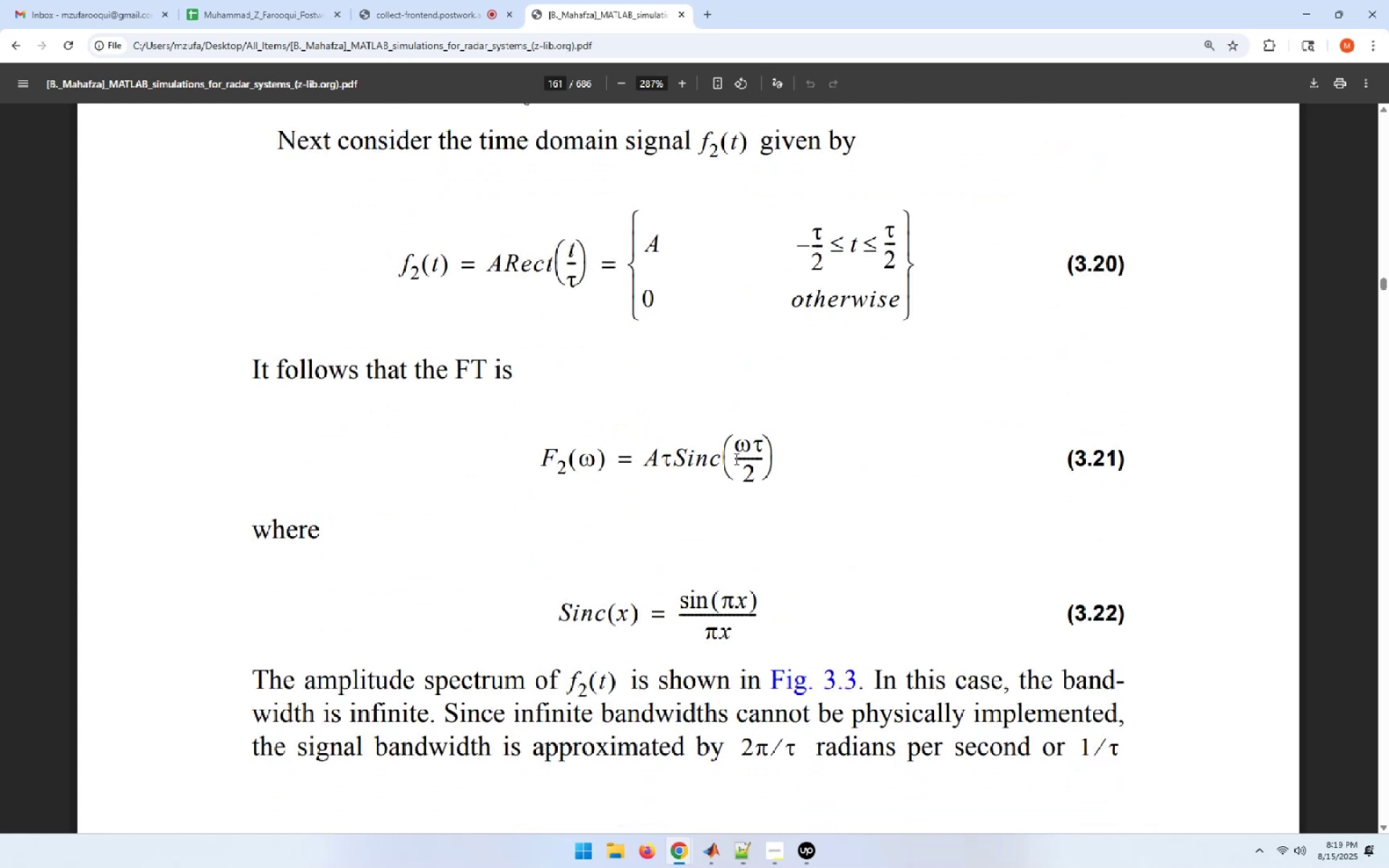 
wait(7.42)
 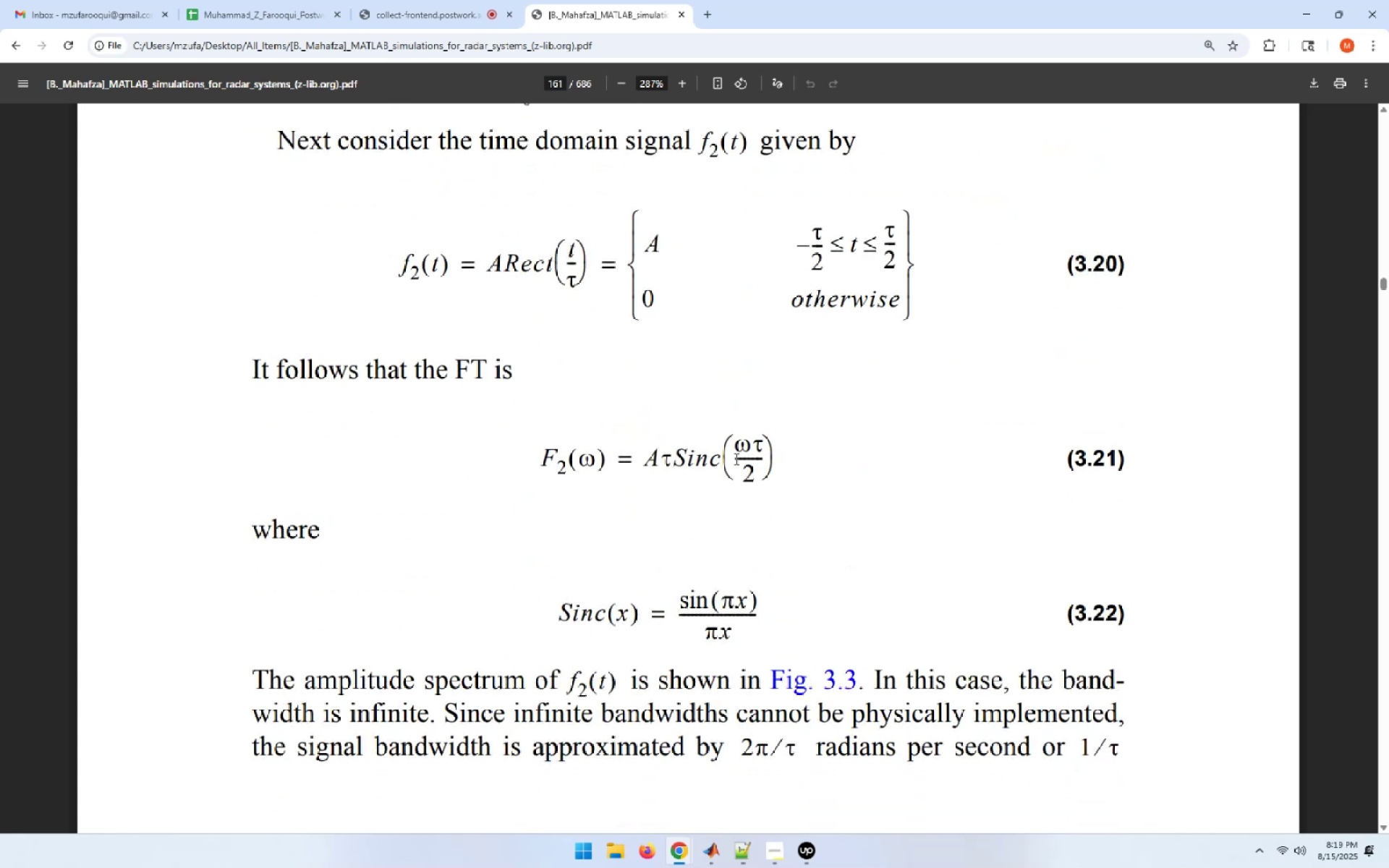 
scroll: coordinate [735, 459], scroll_direction: down, amount: 5.0
 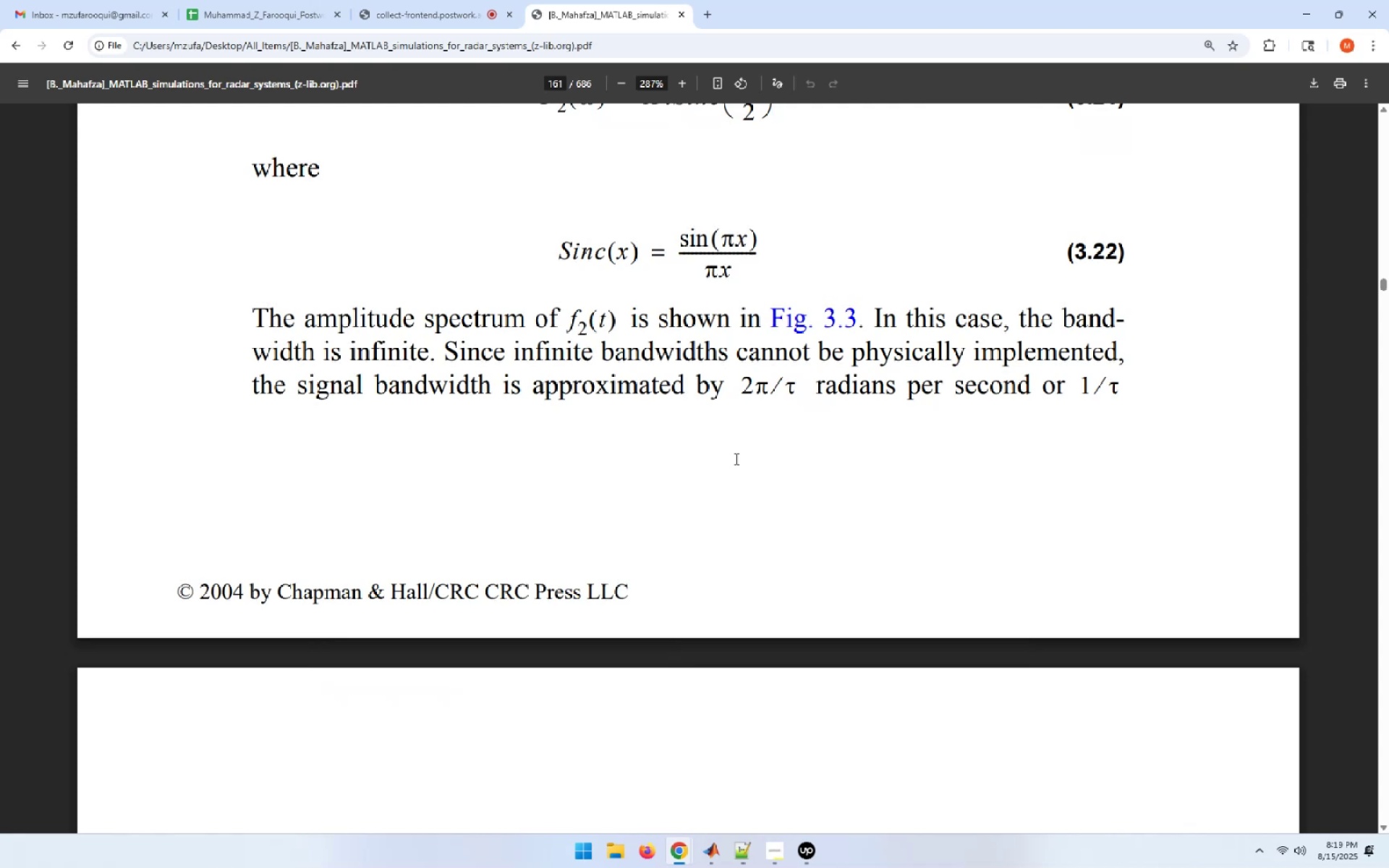 
wait(5.34)
 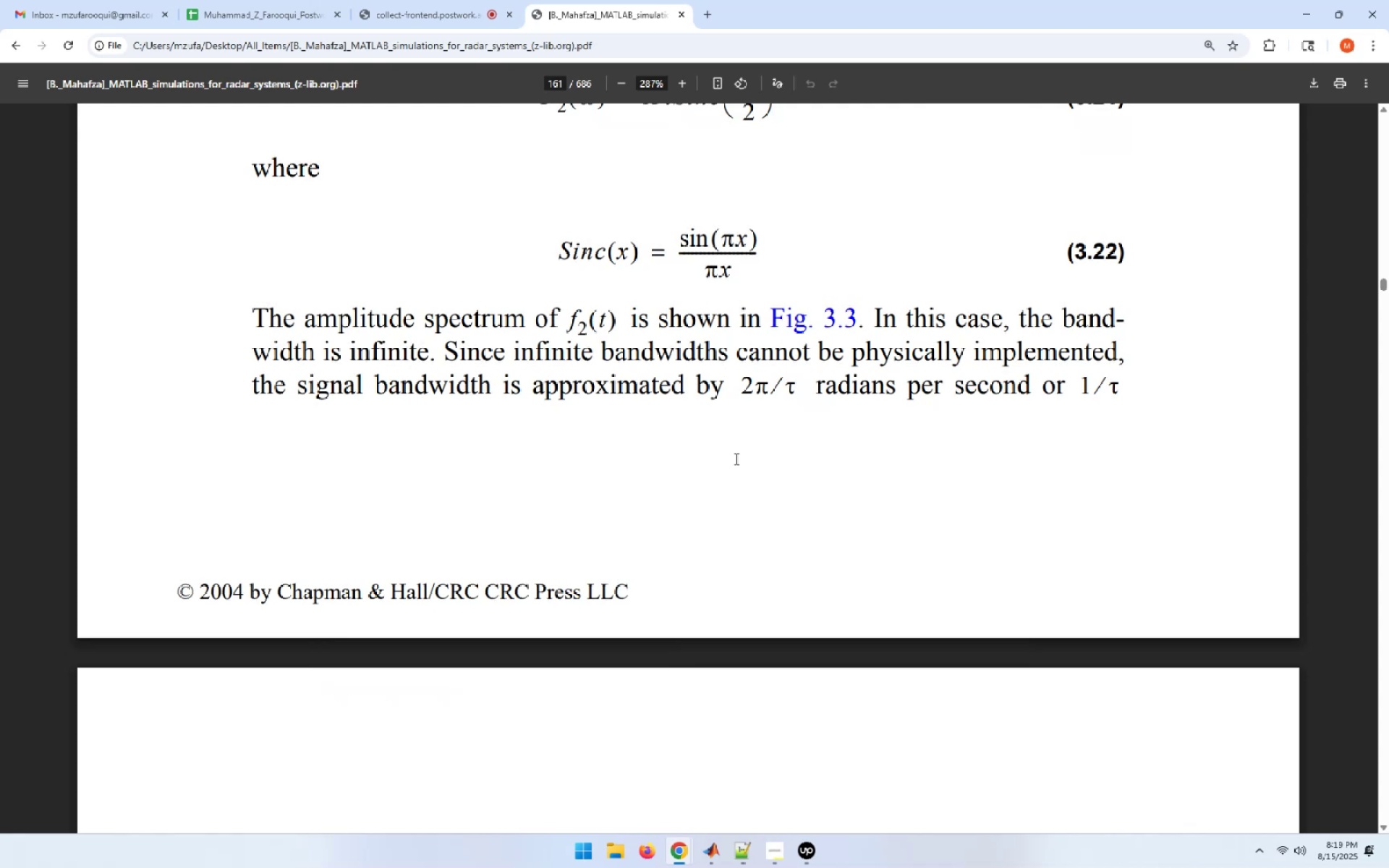 
scroll: coordinate [735, 459], scroll_direction: down, amount: 29.0
 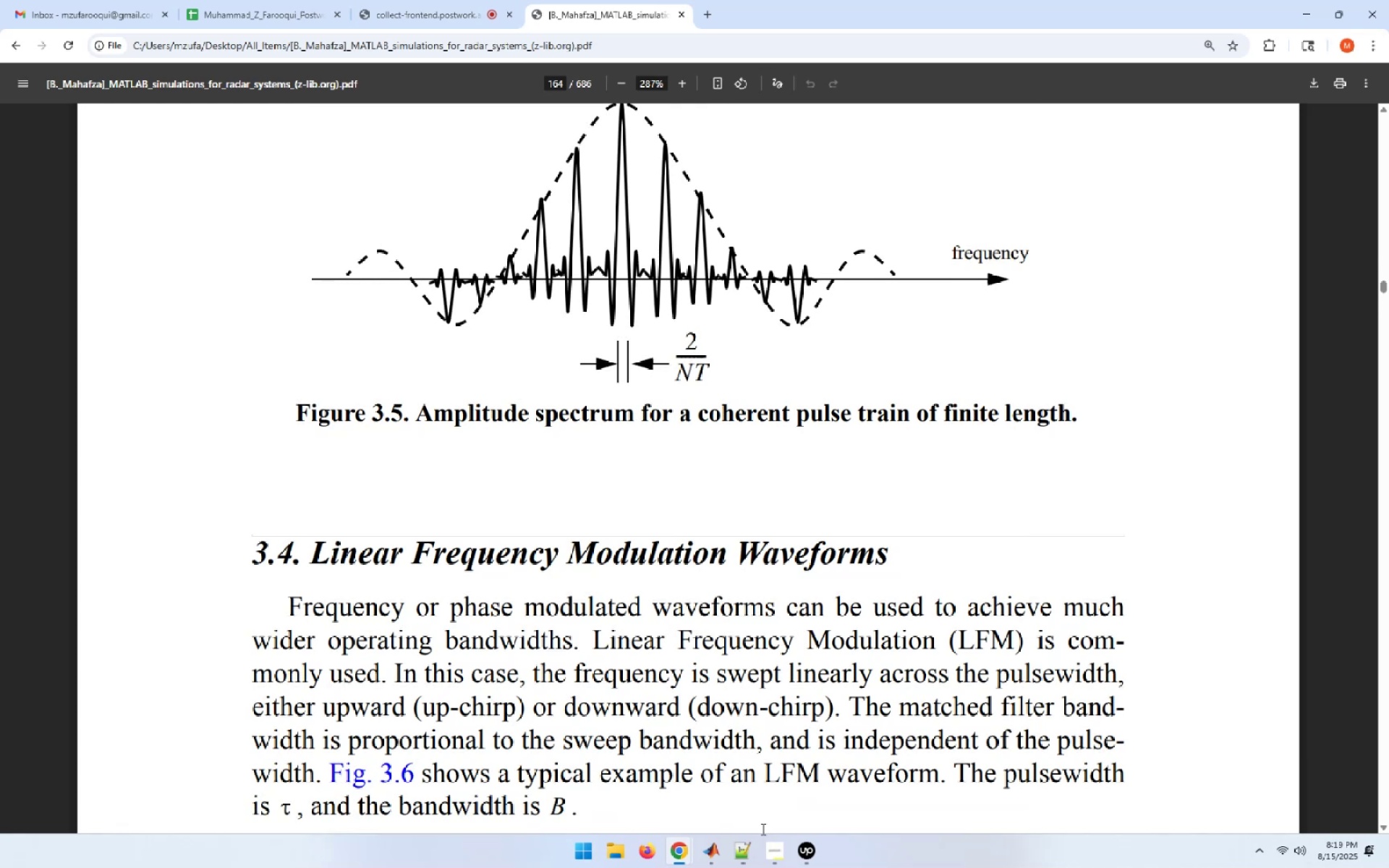 
mouse_move([676, 849])
 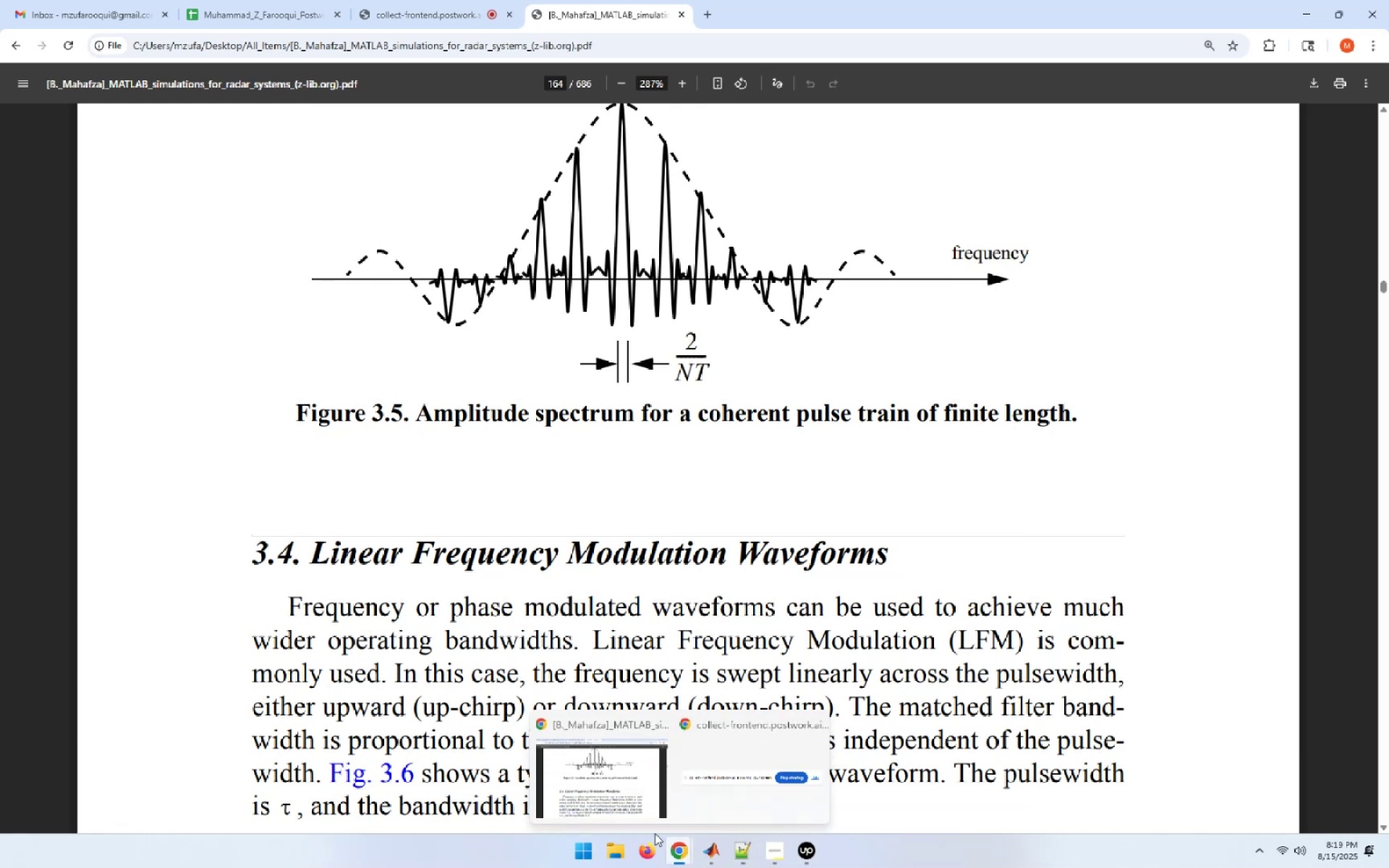 